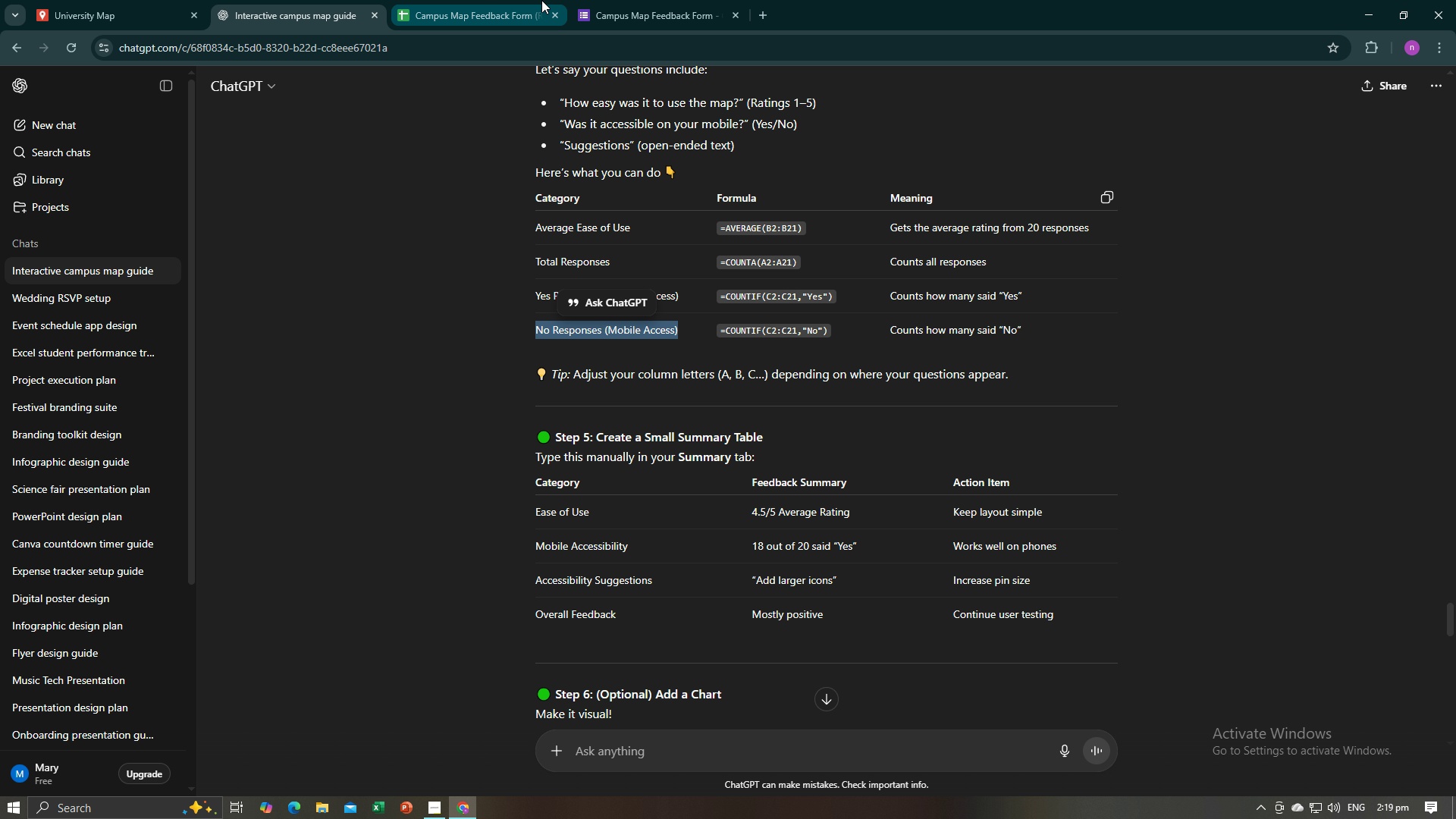 
left_click([604, 0])
 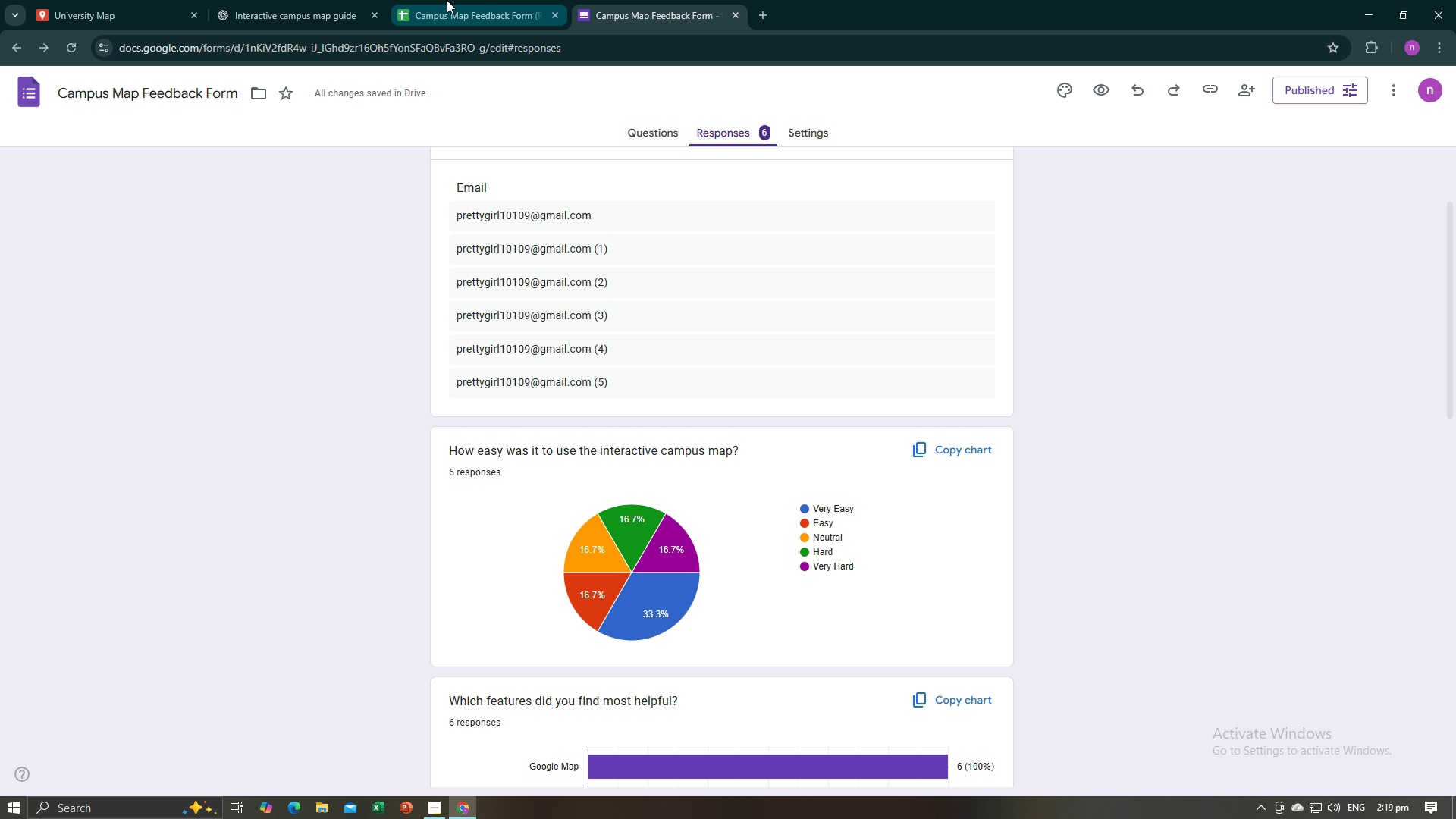 
left_click([447, 0])
 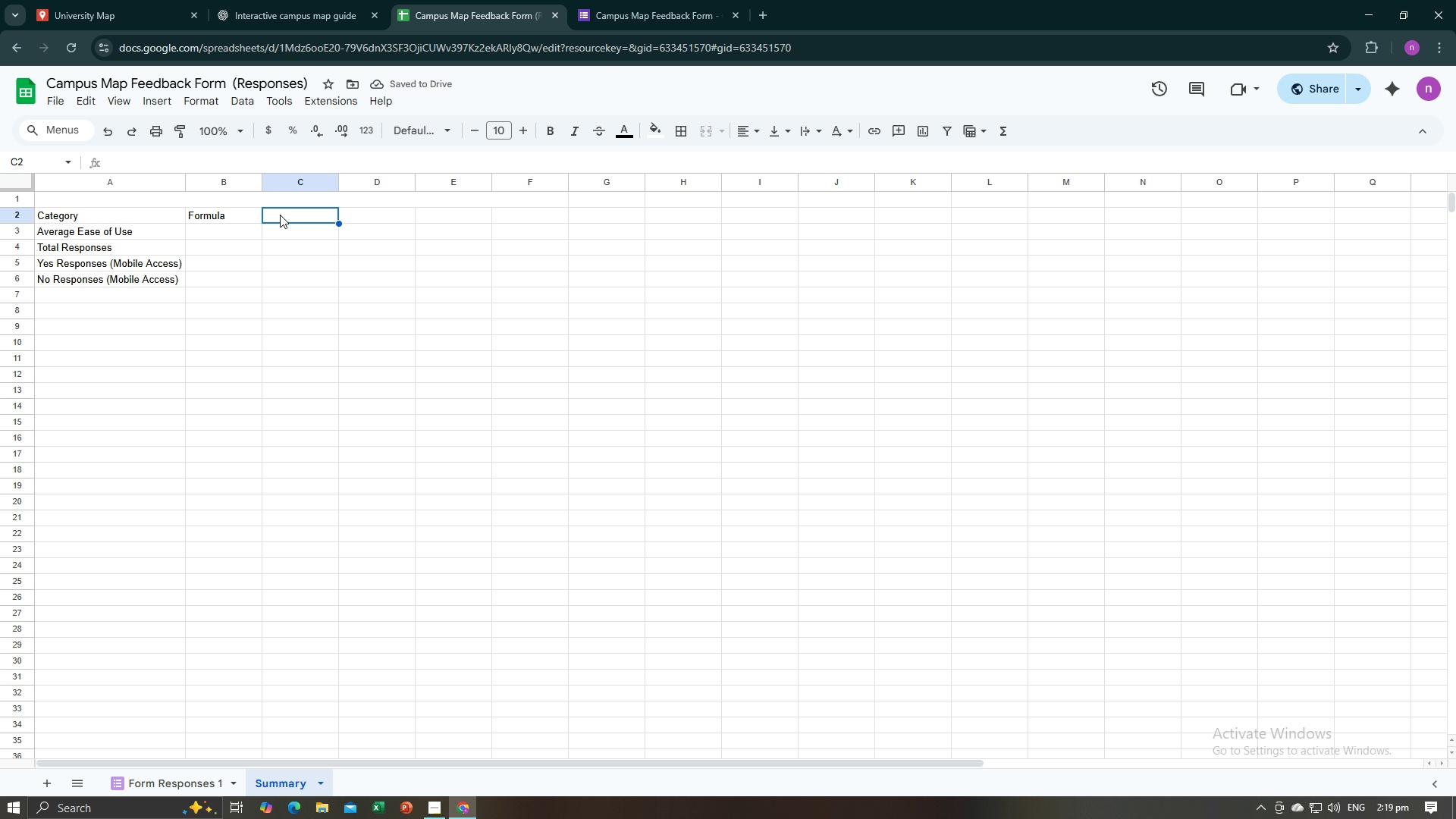 
type(Meaning)
 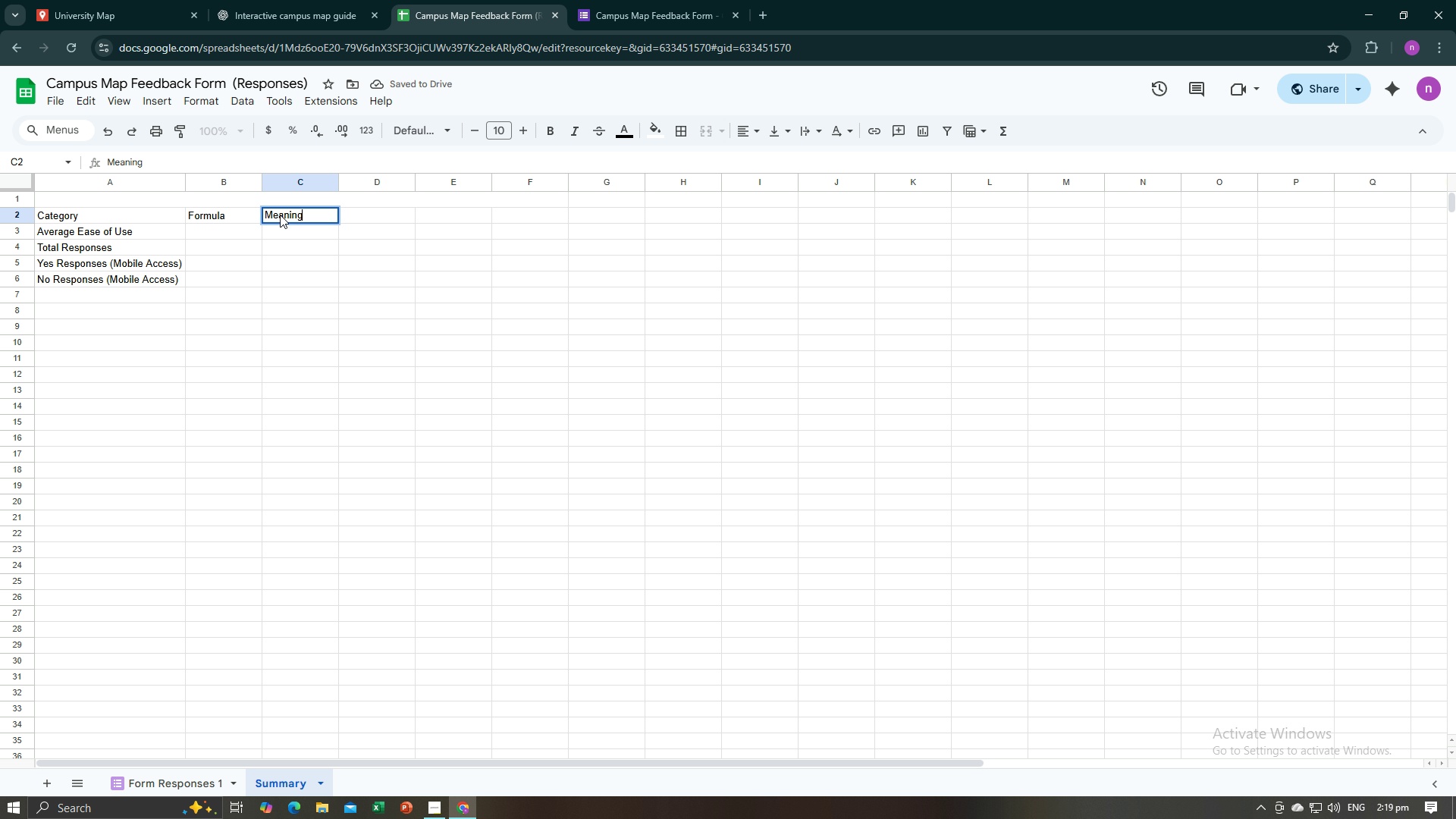 
key(Enter)
 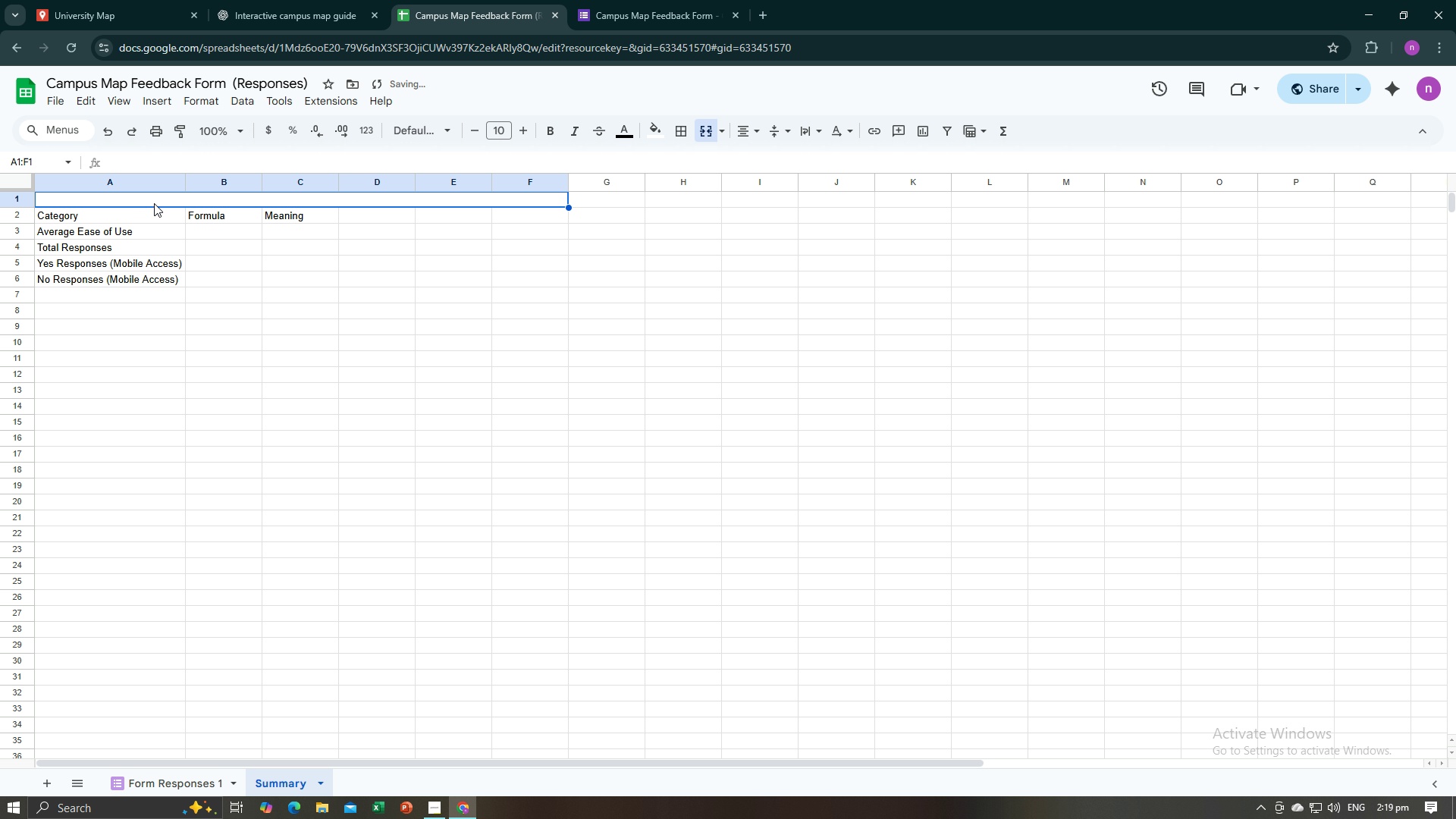 
left_click([159, 198])
 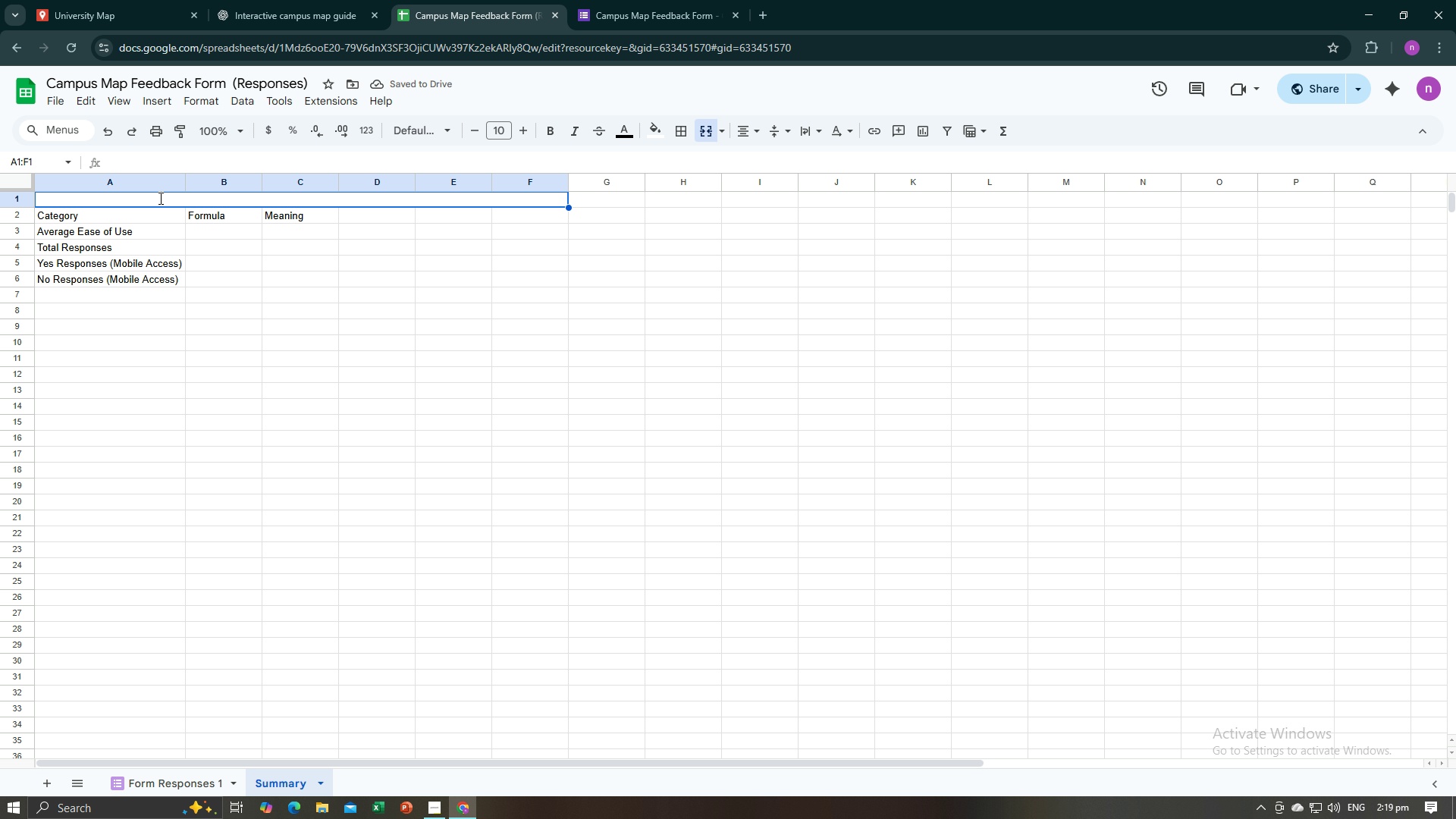 
type(S)
key(Backspace)
type(Ann)
key(Backspace)
type(alysis)
 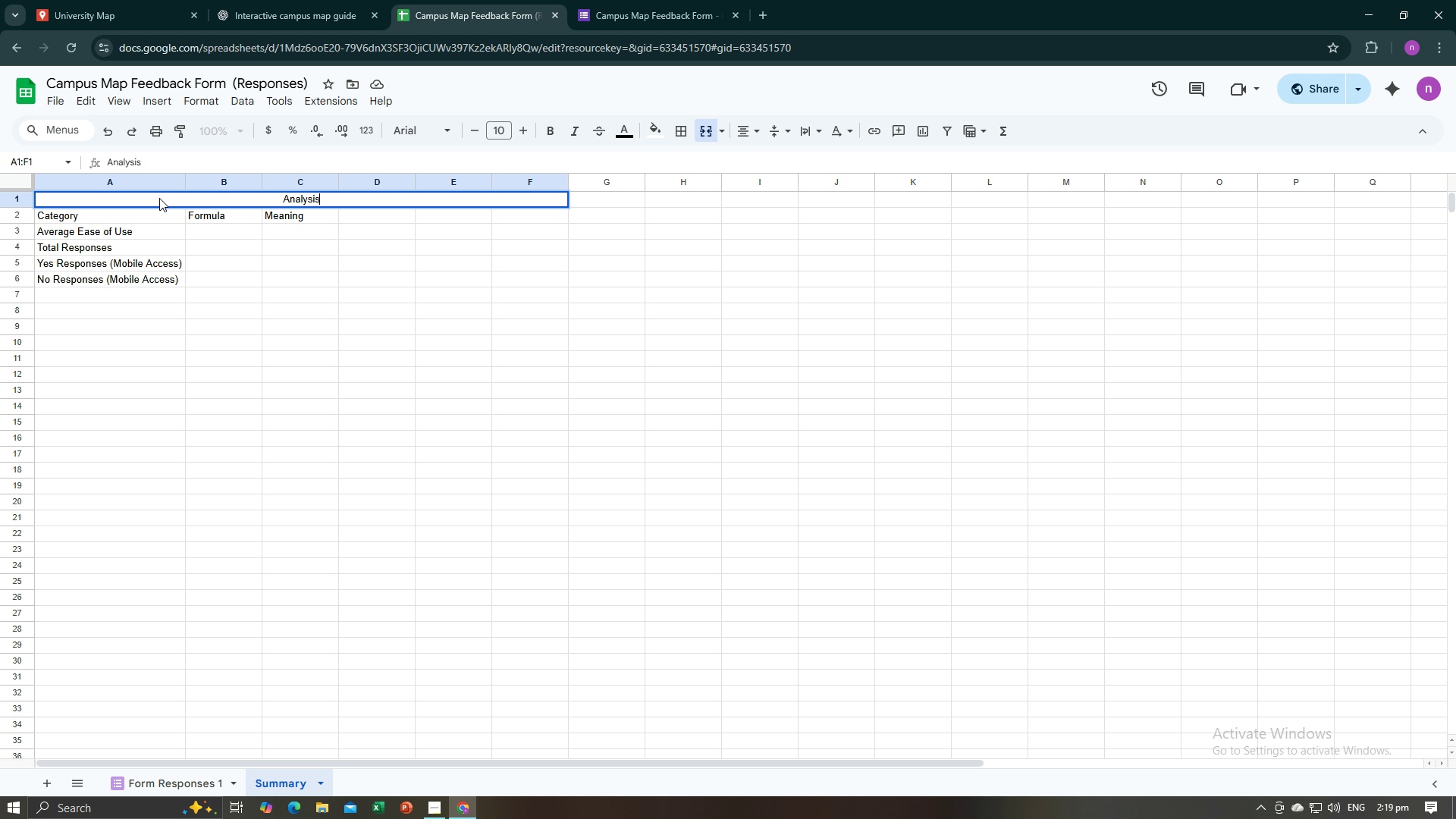 
key(Enter)
 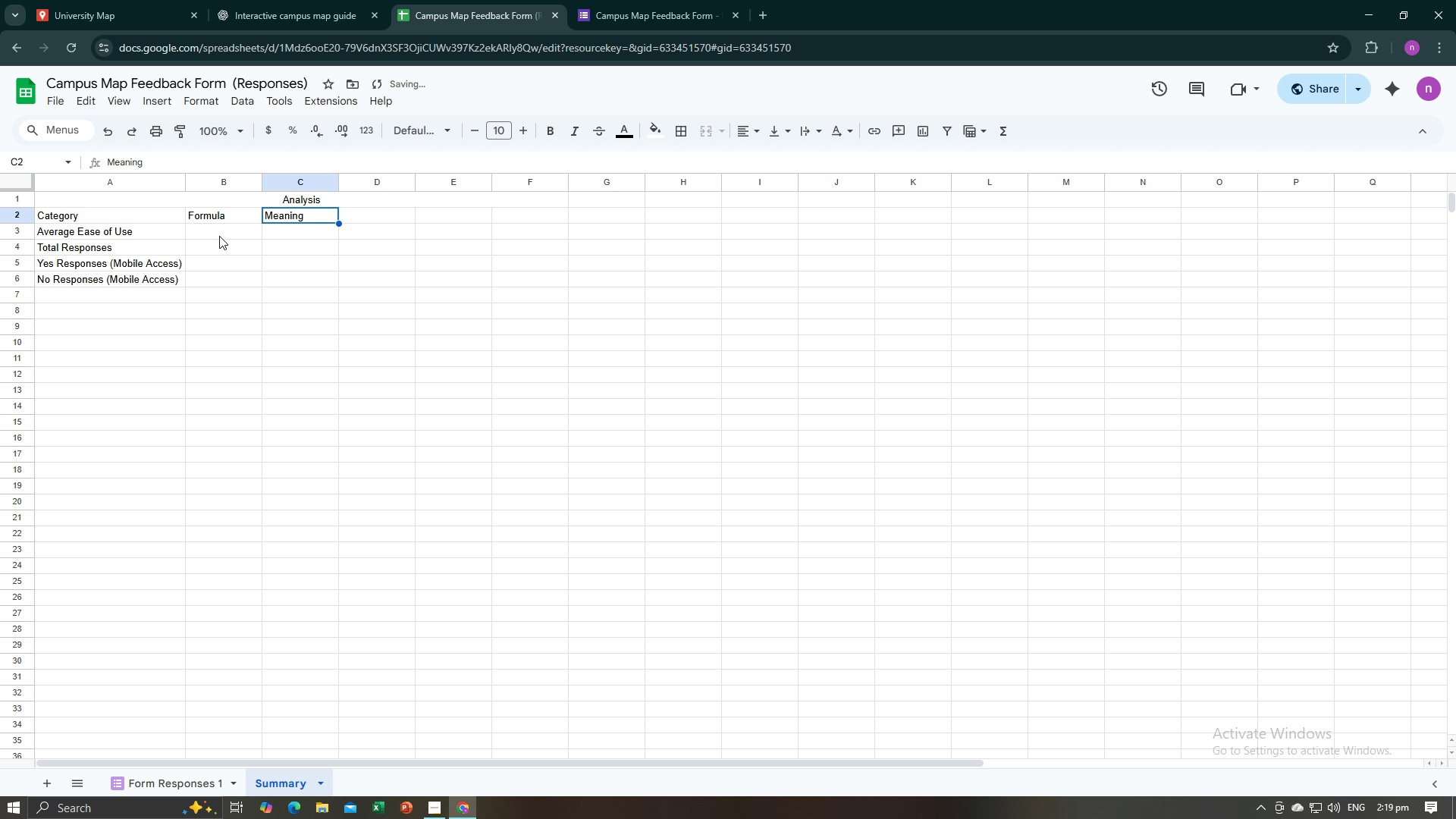 
left_click([222, 217])
 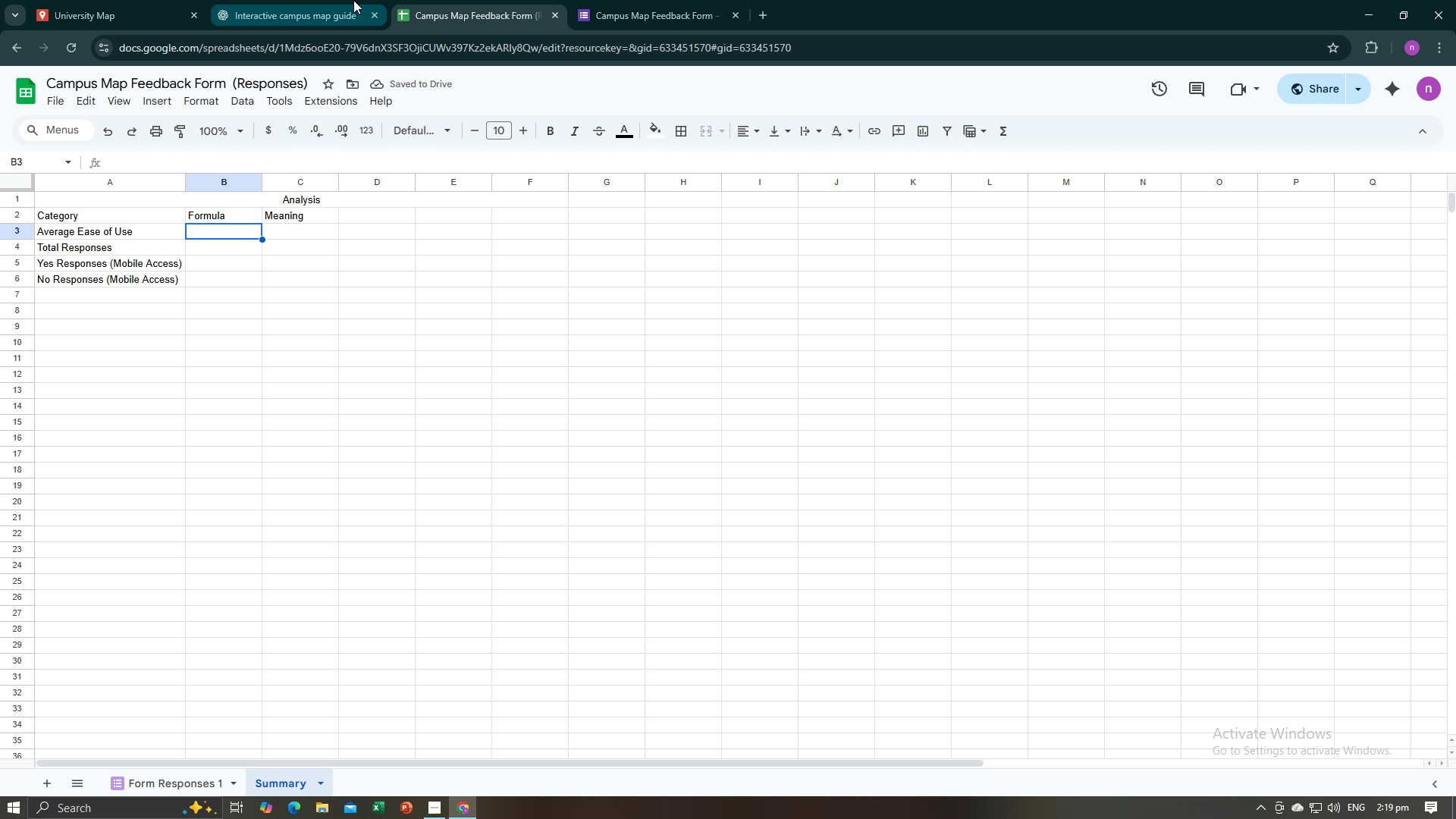 
left_click([333, 0])
 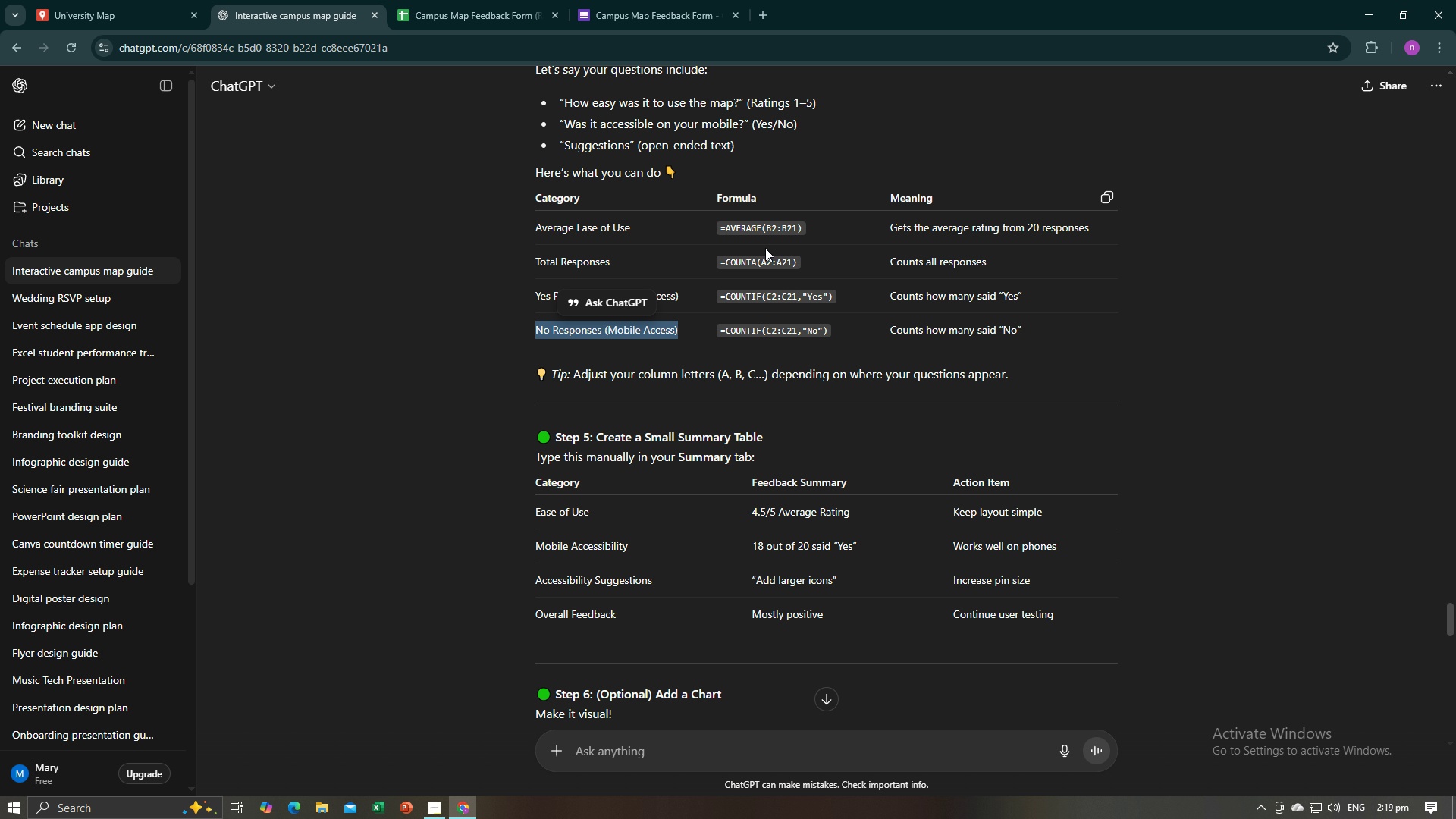 
left_click([620, 0])
 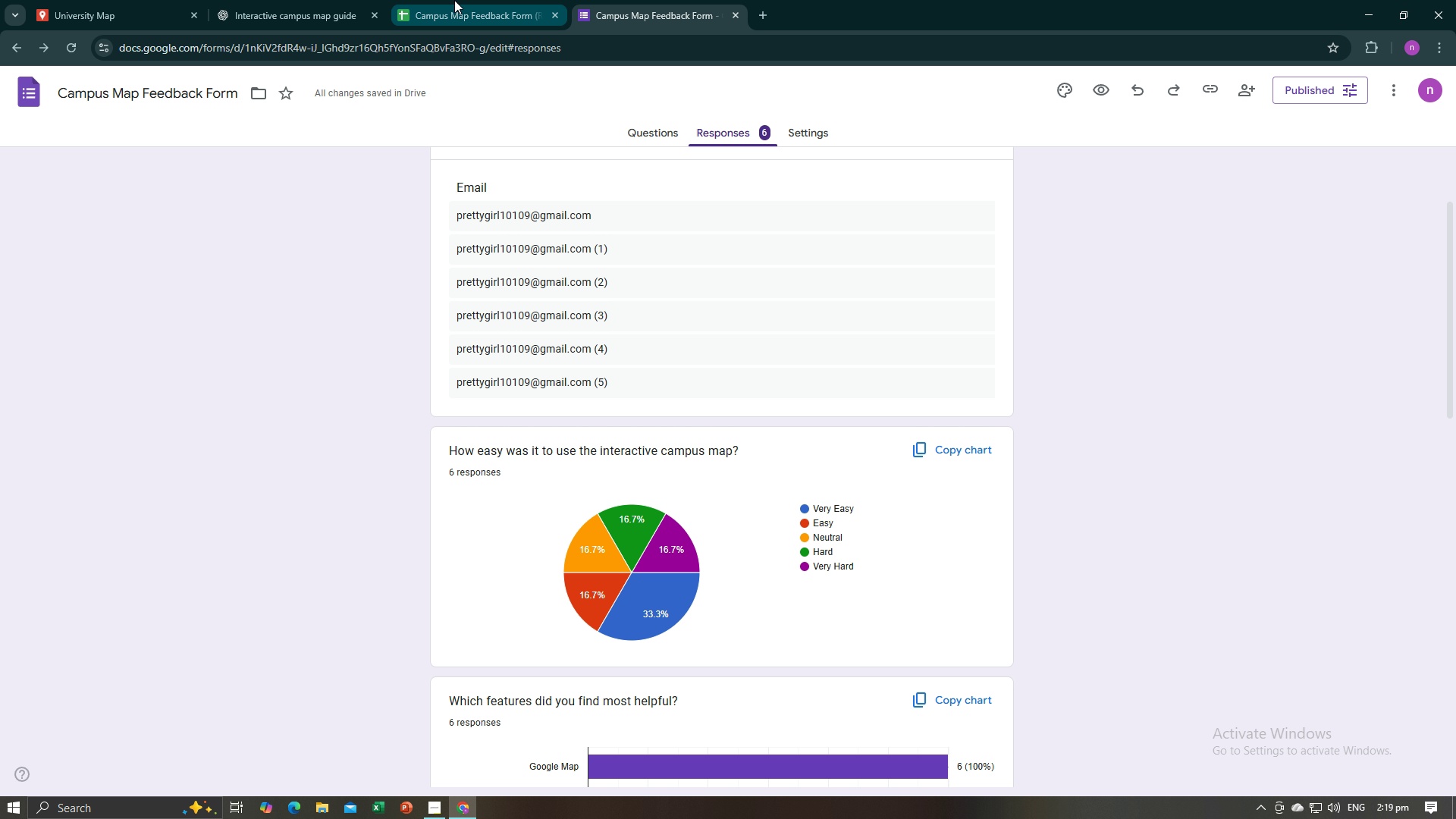 
left_click([454, 0])
 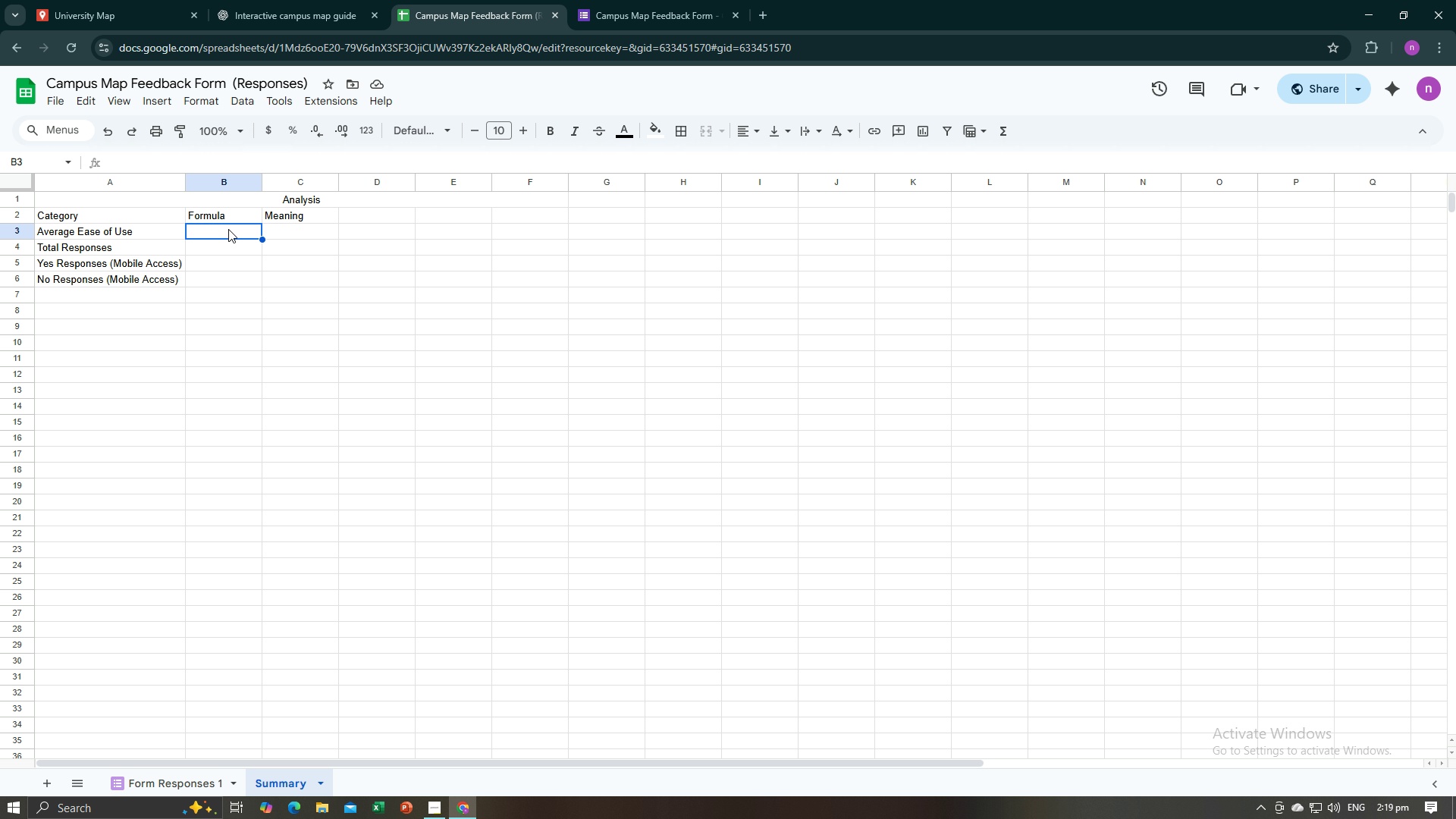 
double_click([228, 229])
 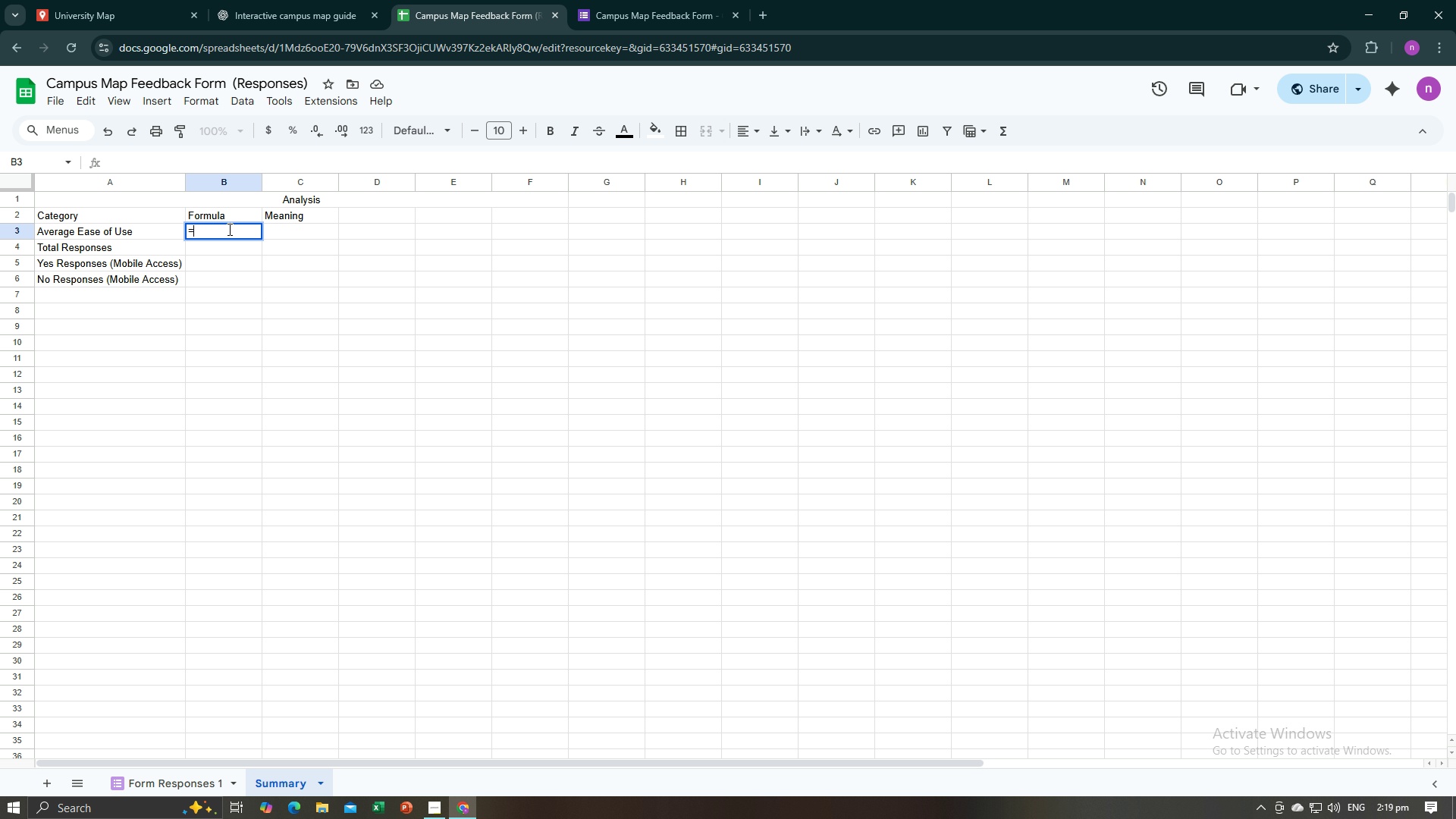 
type(=Average)
 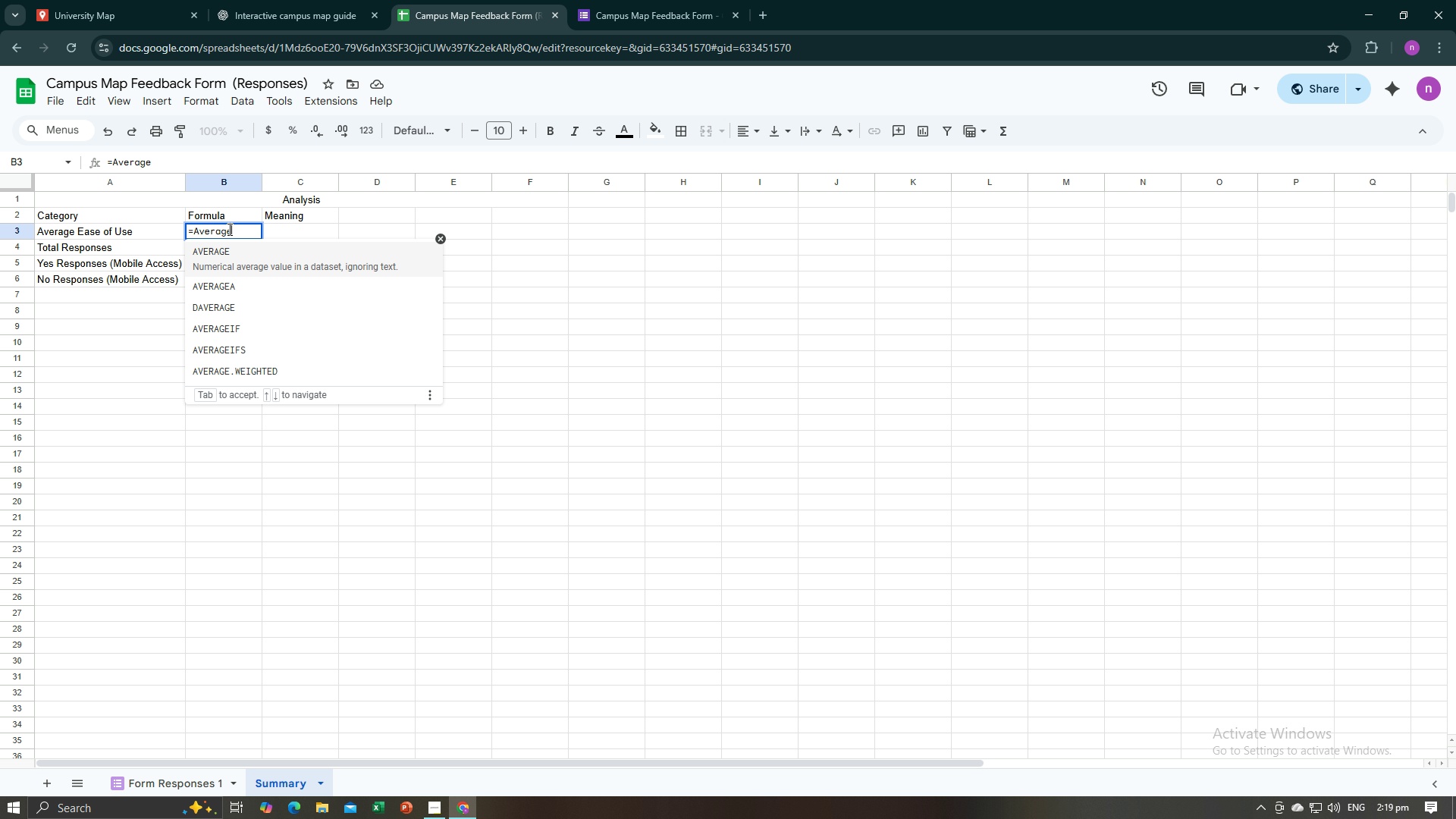 
hold_key(key=Backspace, duration=0.93)
 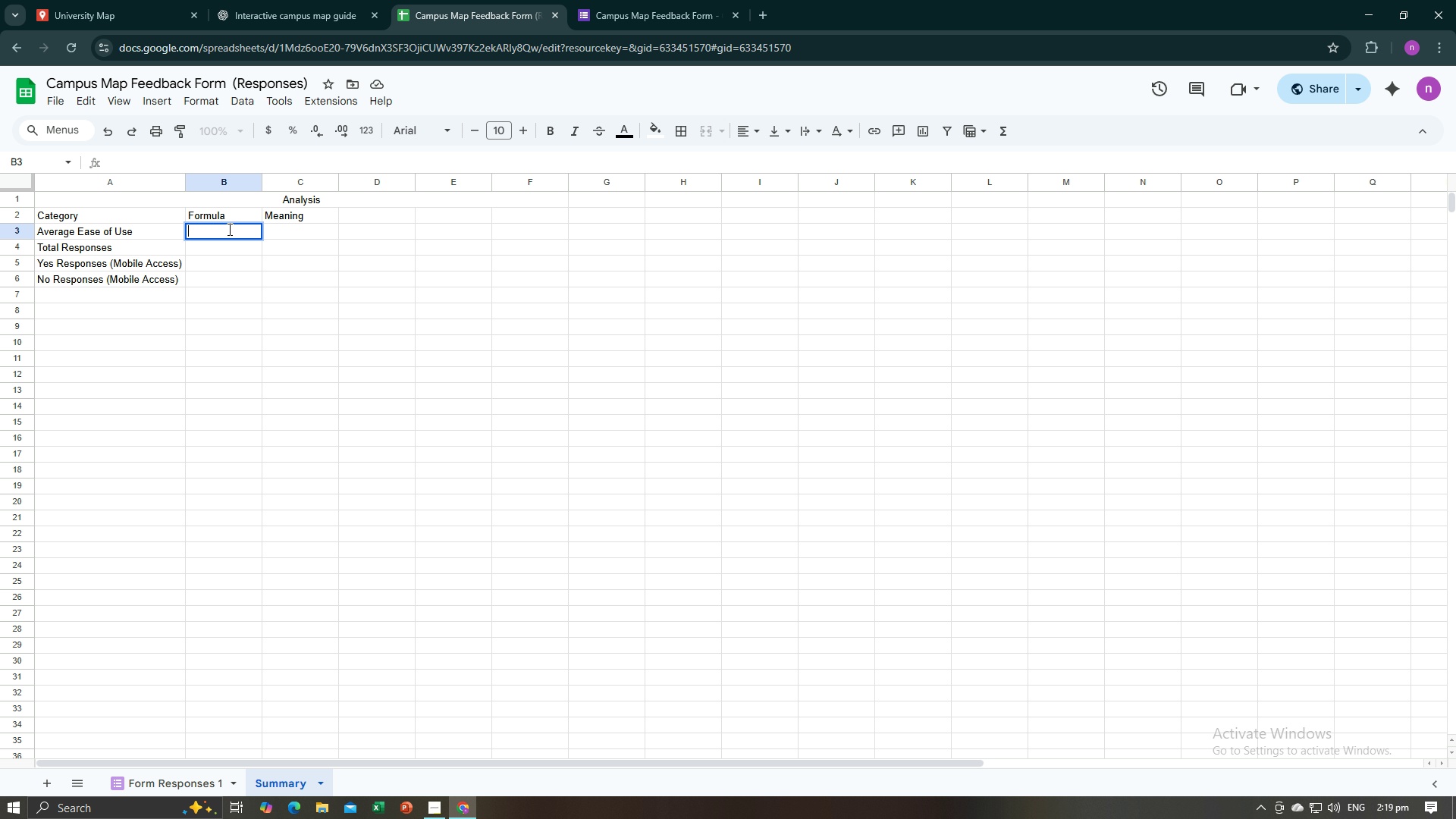 
type(/+)
key(Backspace)
type(=Avegar)
key(Backspace)
key(Backspace)
key(Backspace)
type(rage)
 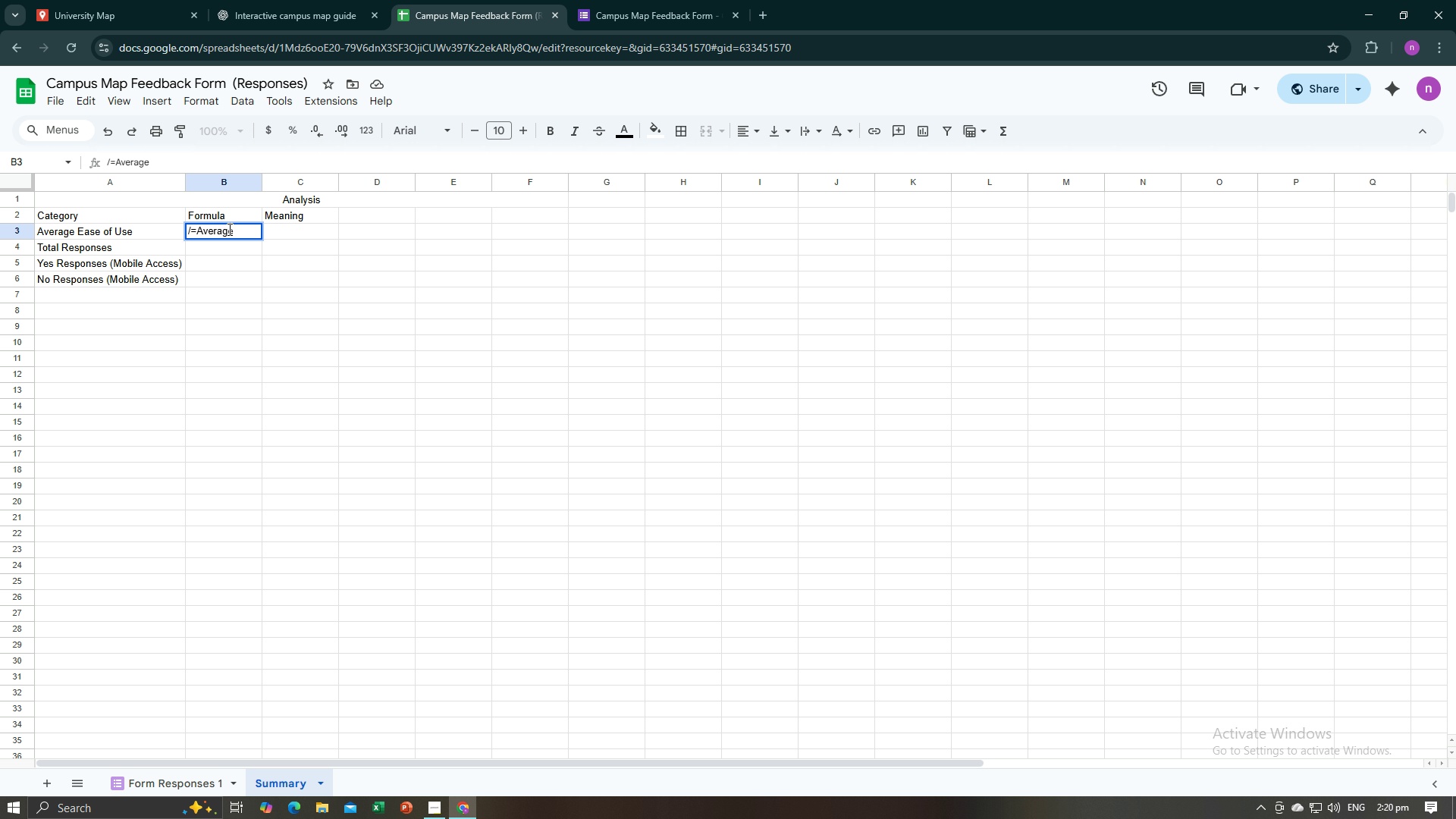 
left_click([293, 0])
 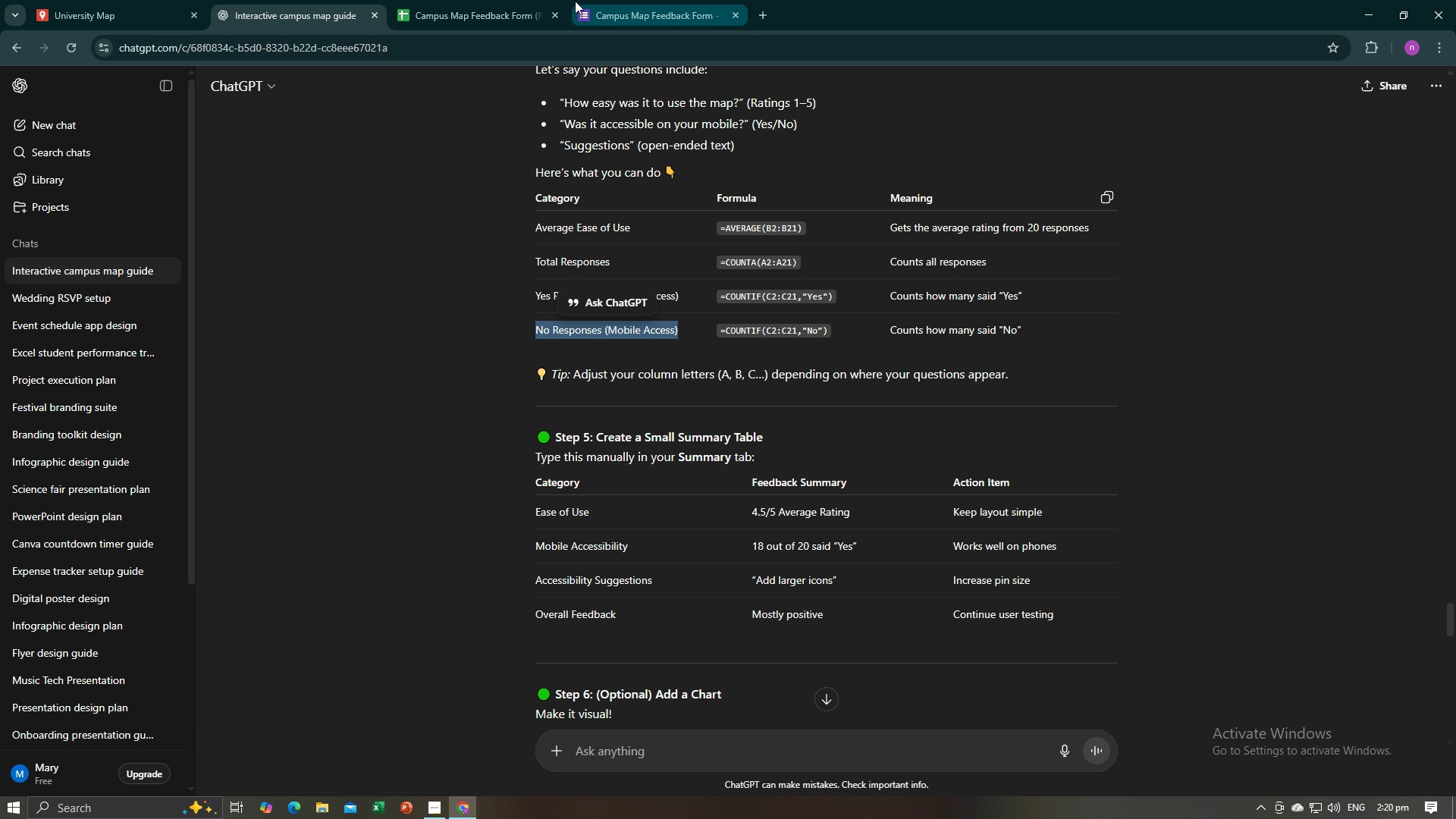 
left_click([469, 1])
 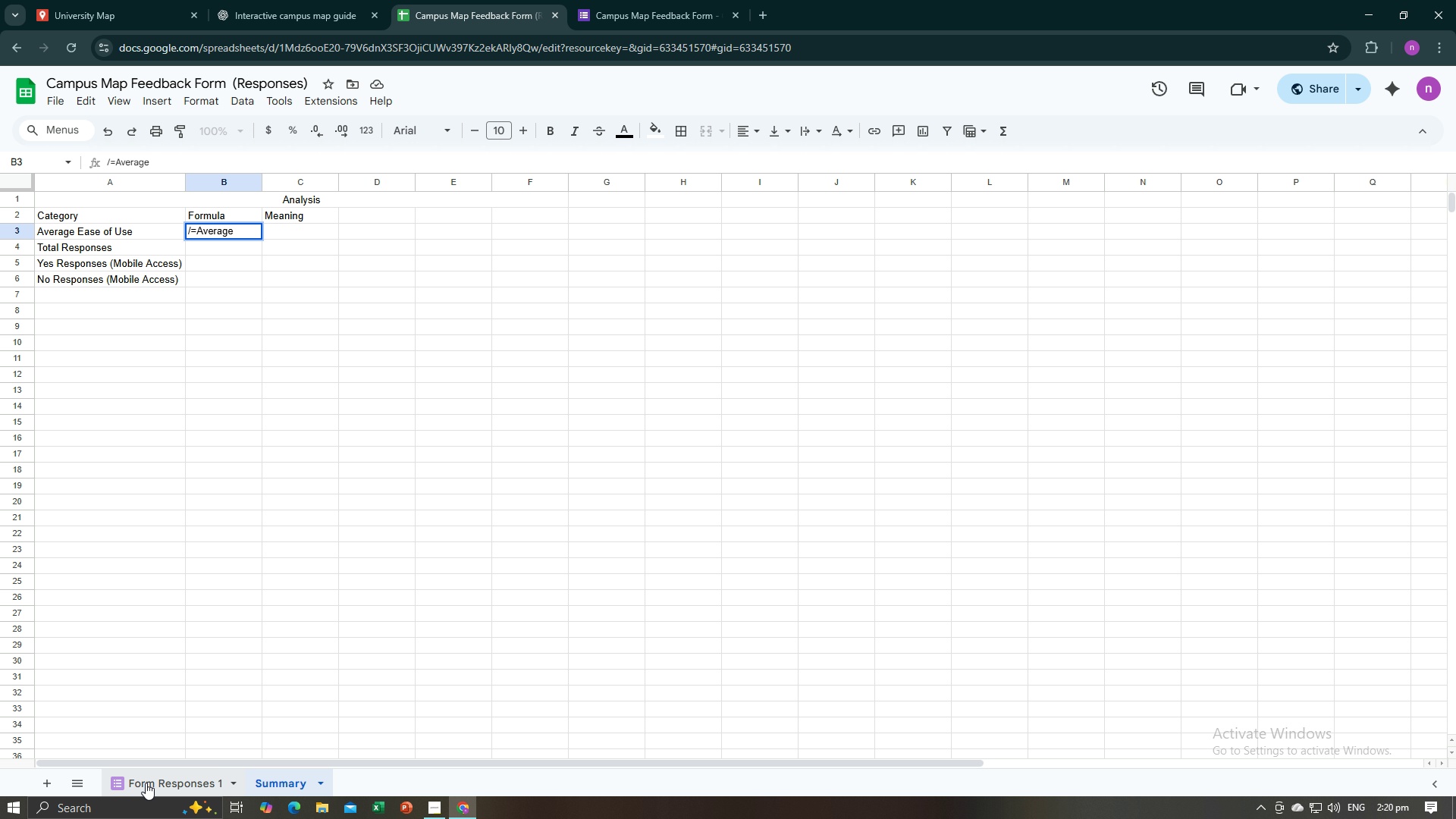 
left_click([146, 780])
 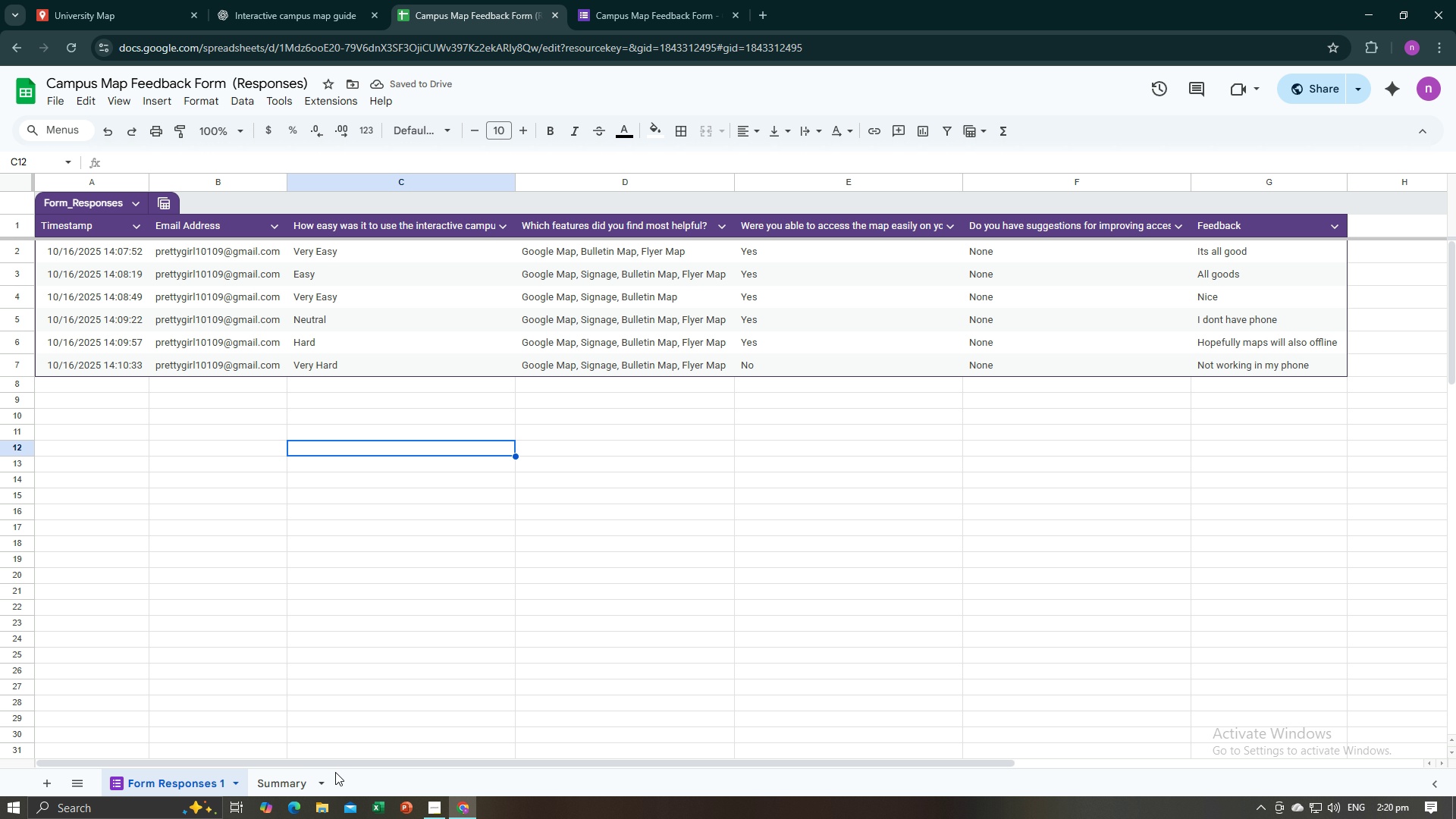 
left_click([306, 777])
 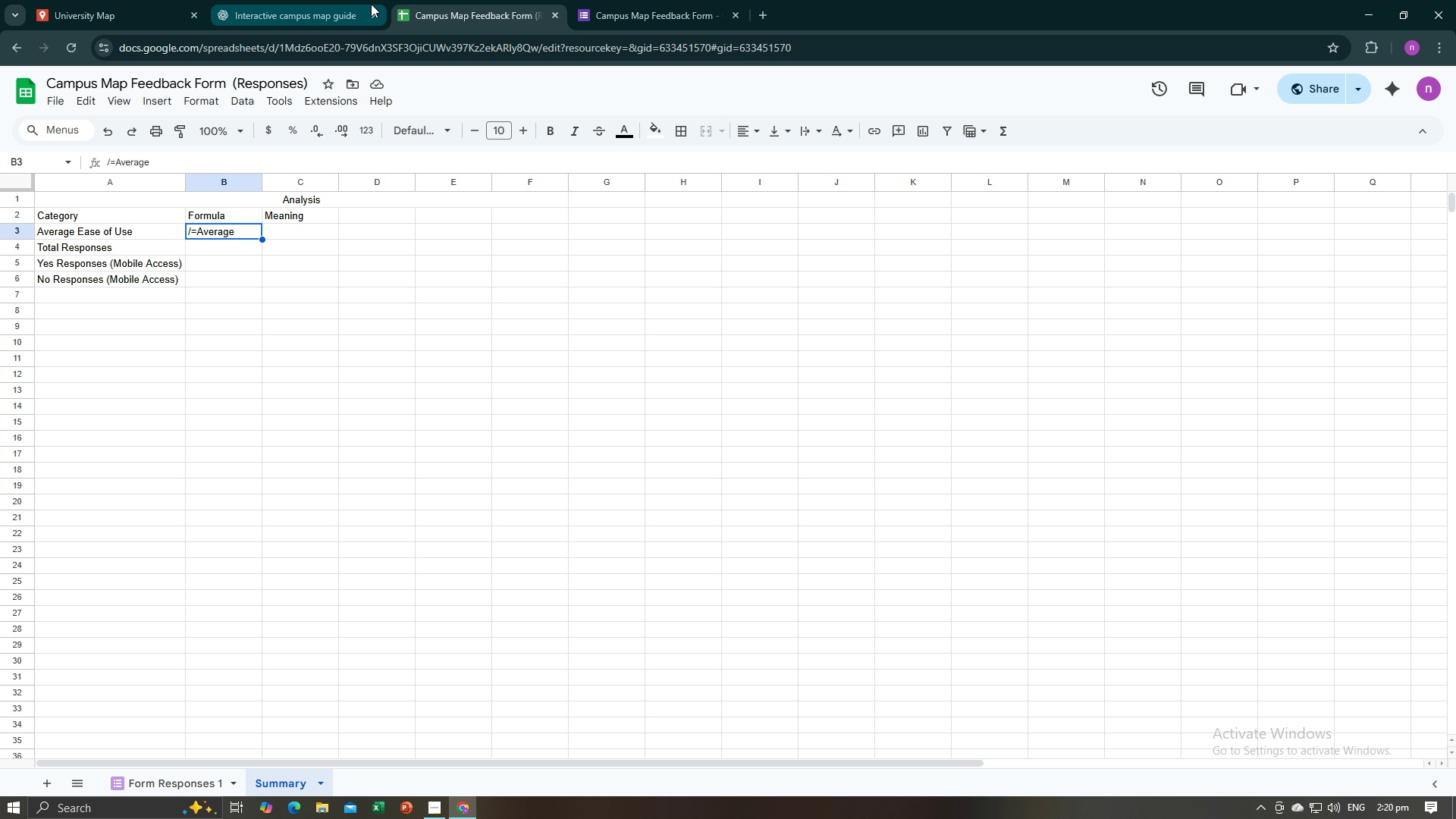 
left_click([309, 0])
 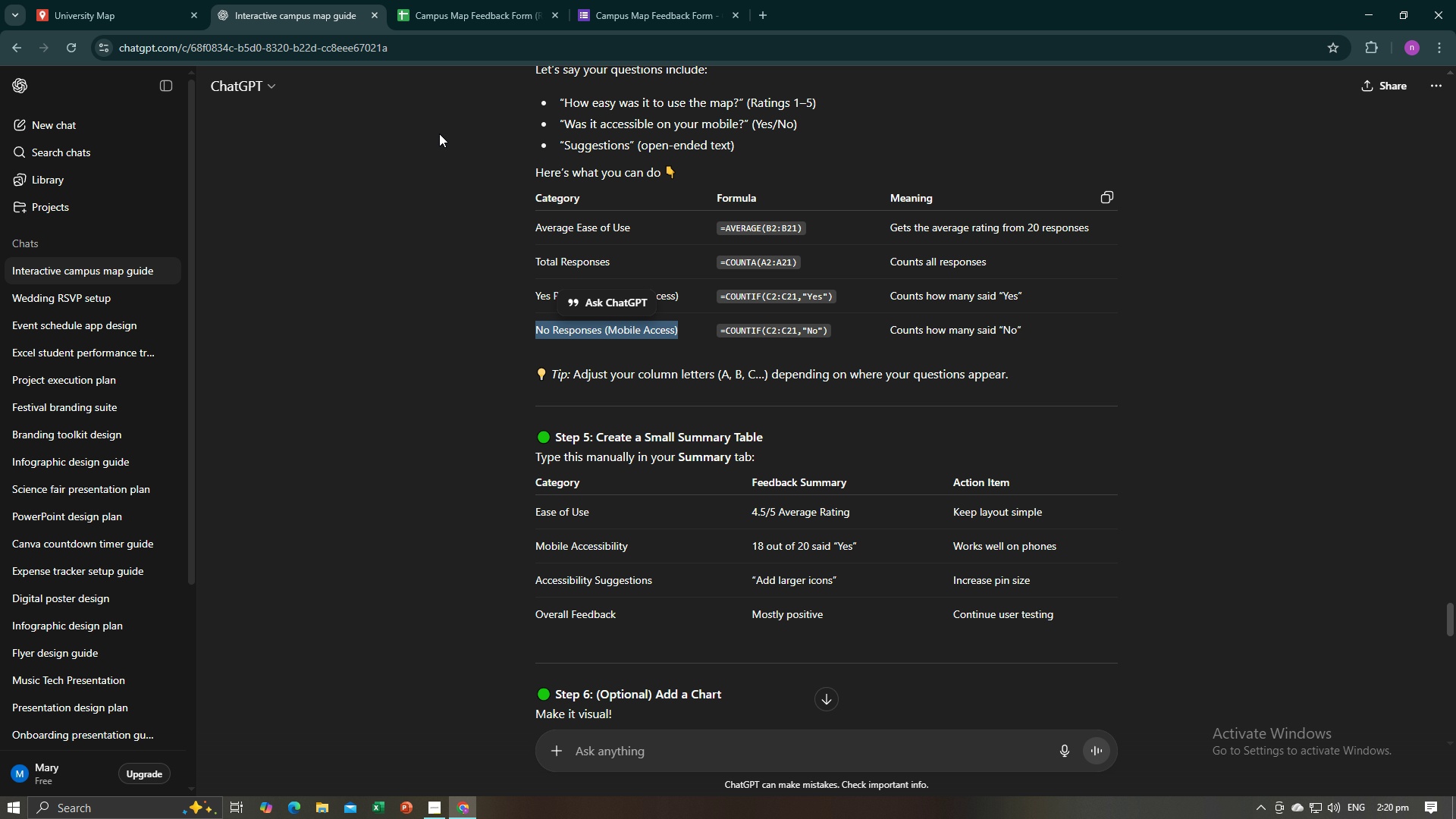 
wait(7.7)
 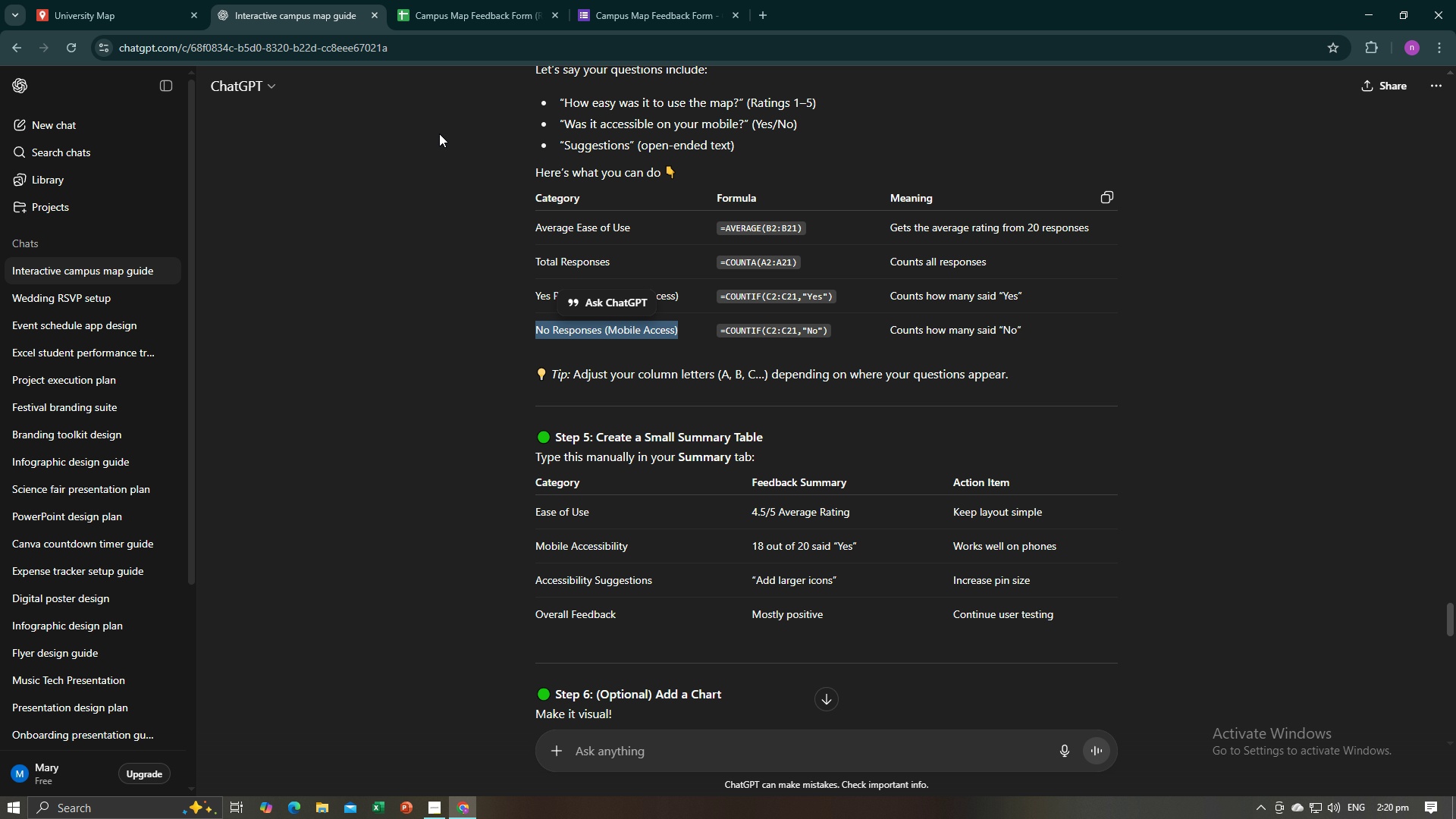 
left_click([416, 0])
 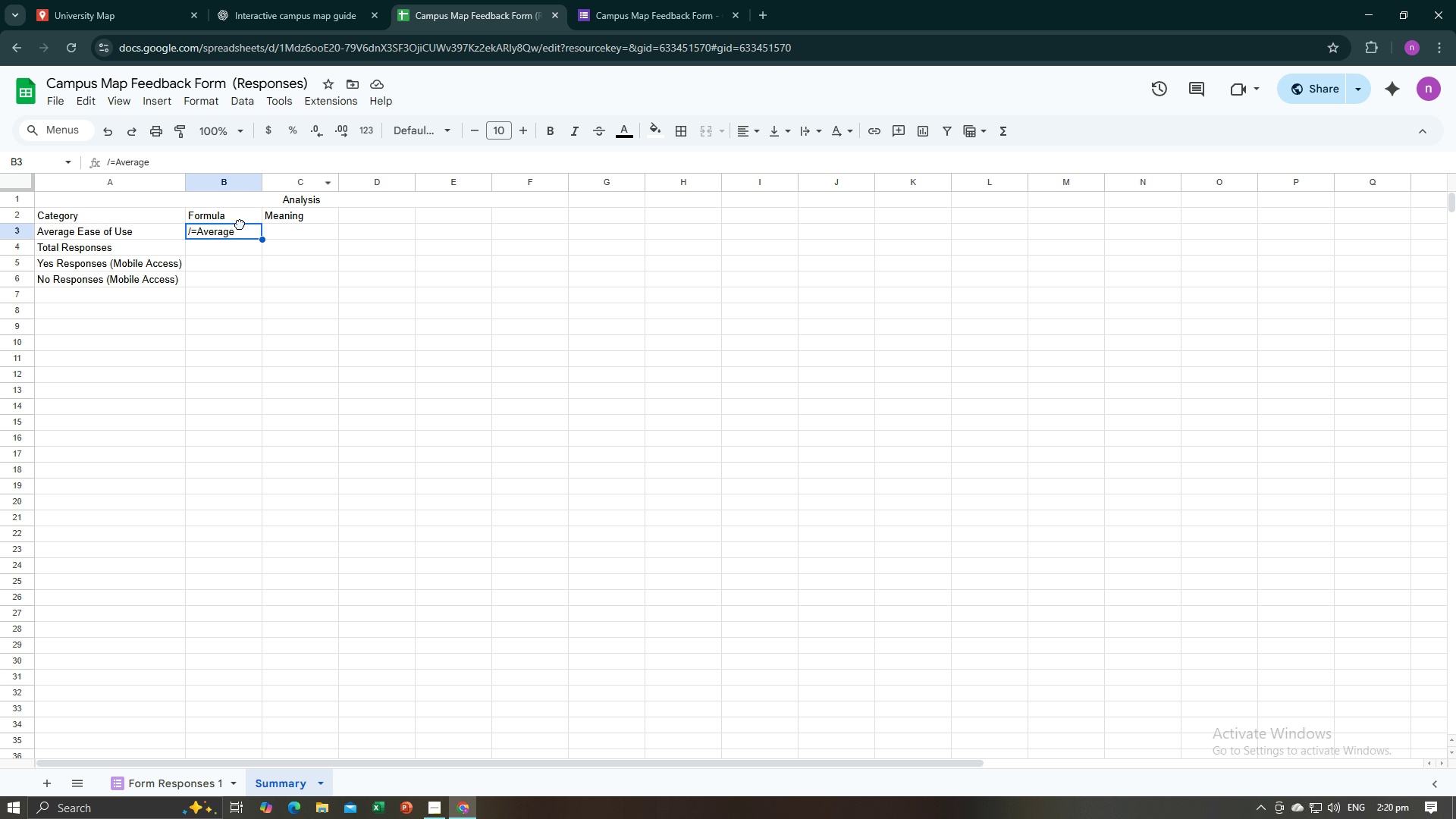 
left_click([240, 224])
 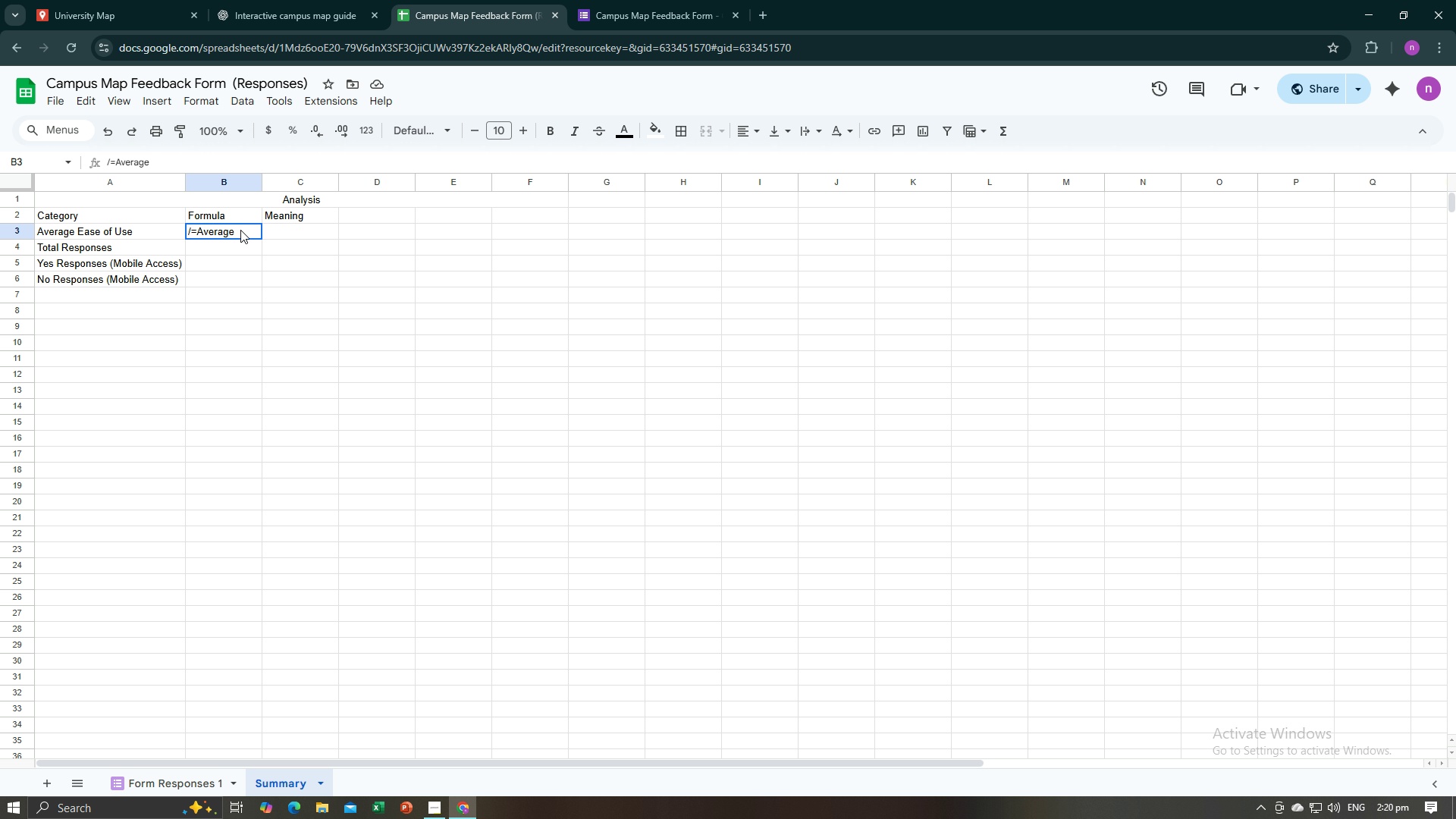 
double_click([240, 230])
 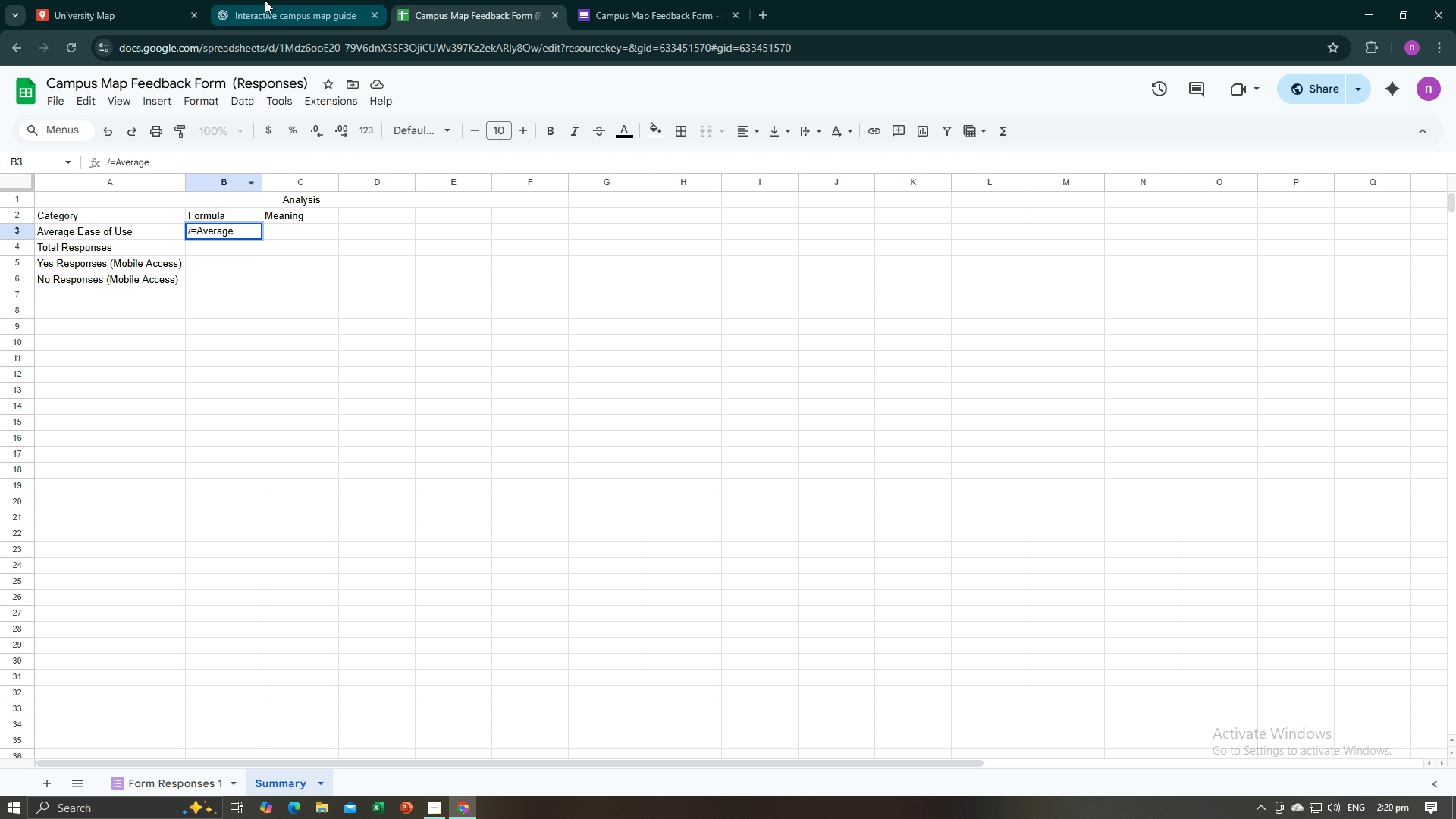 
left_click([265, 0])
 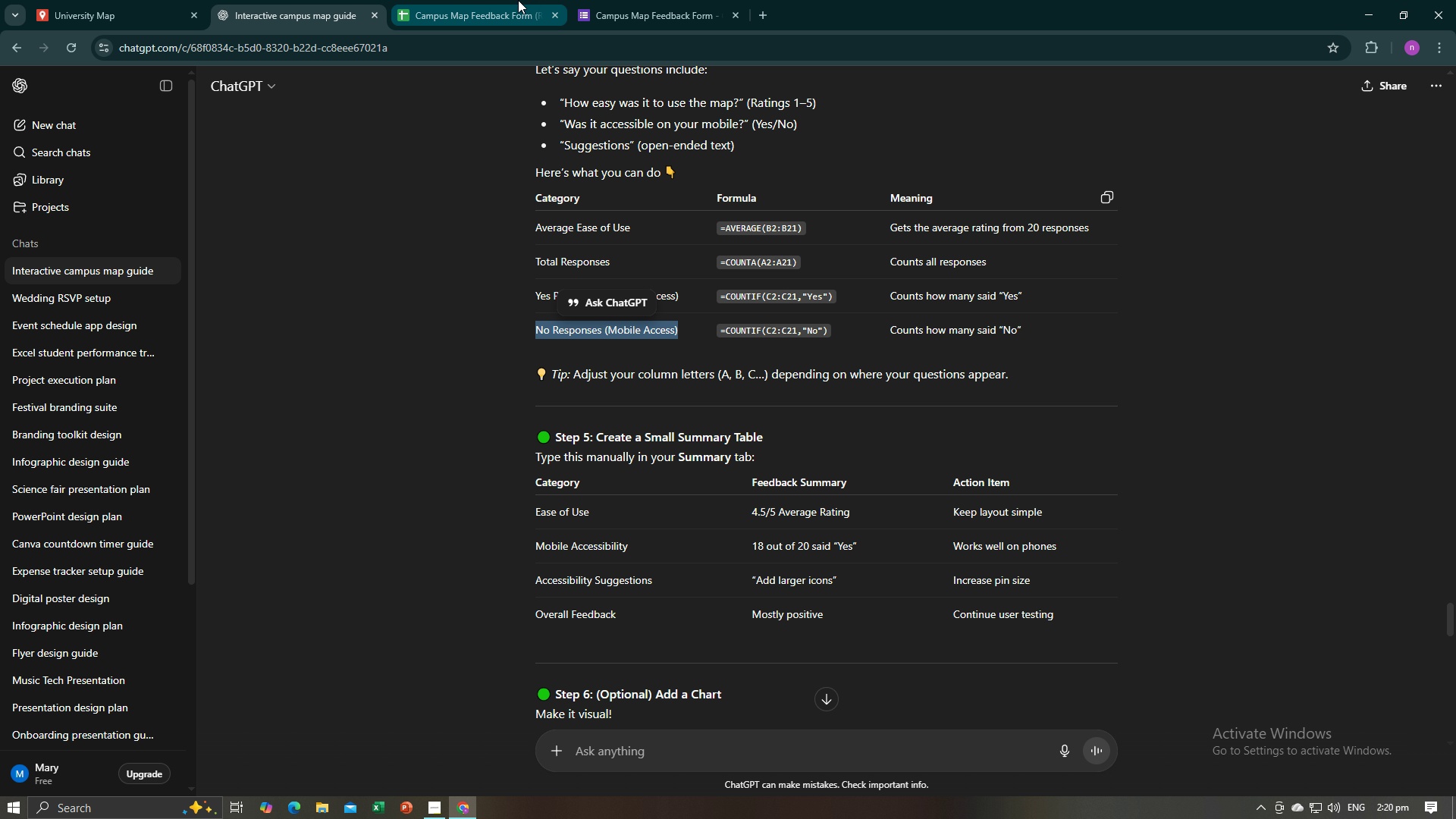 
left_click([518, 0])
 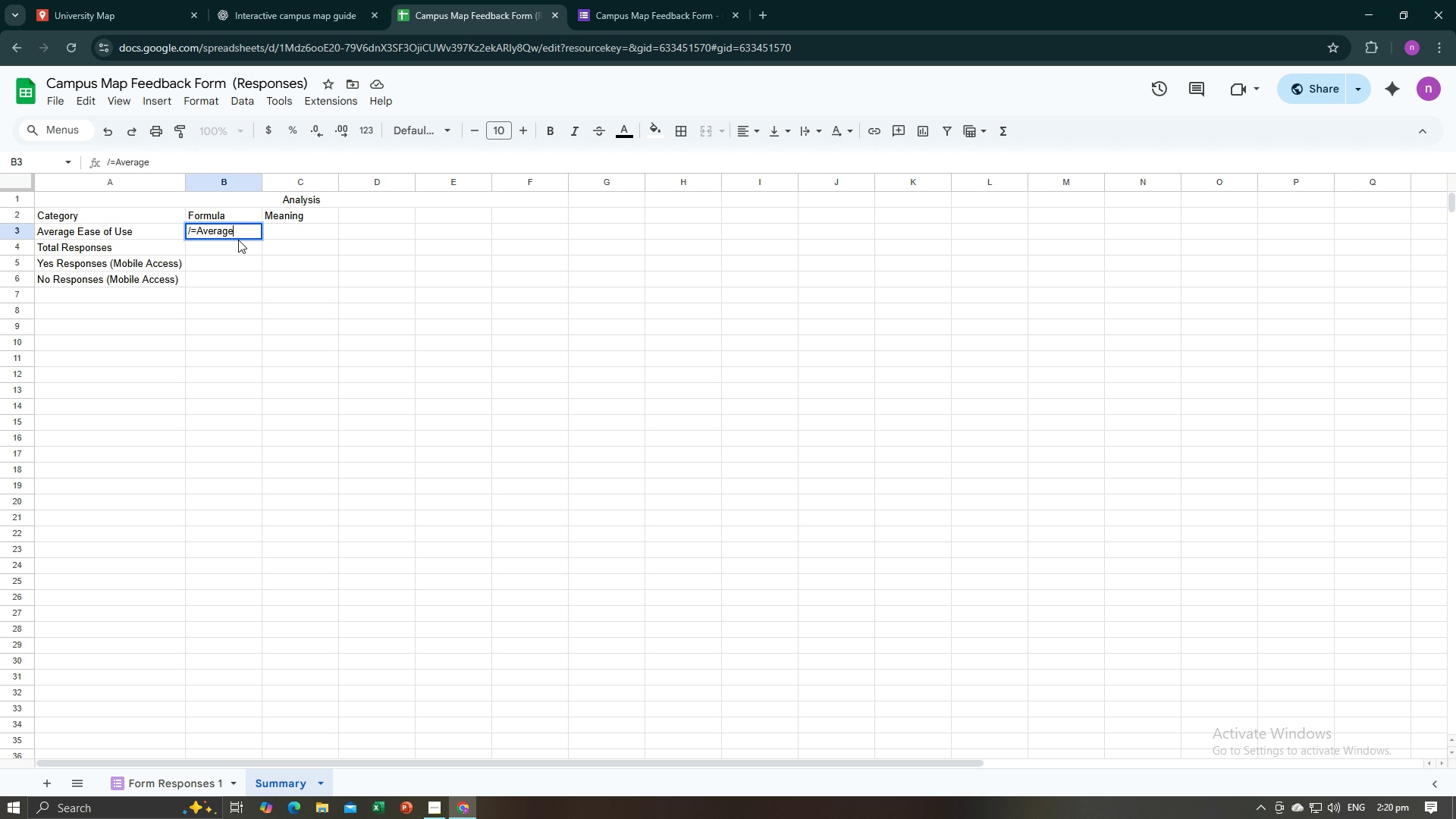 
type((B2:)
 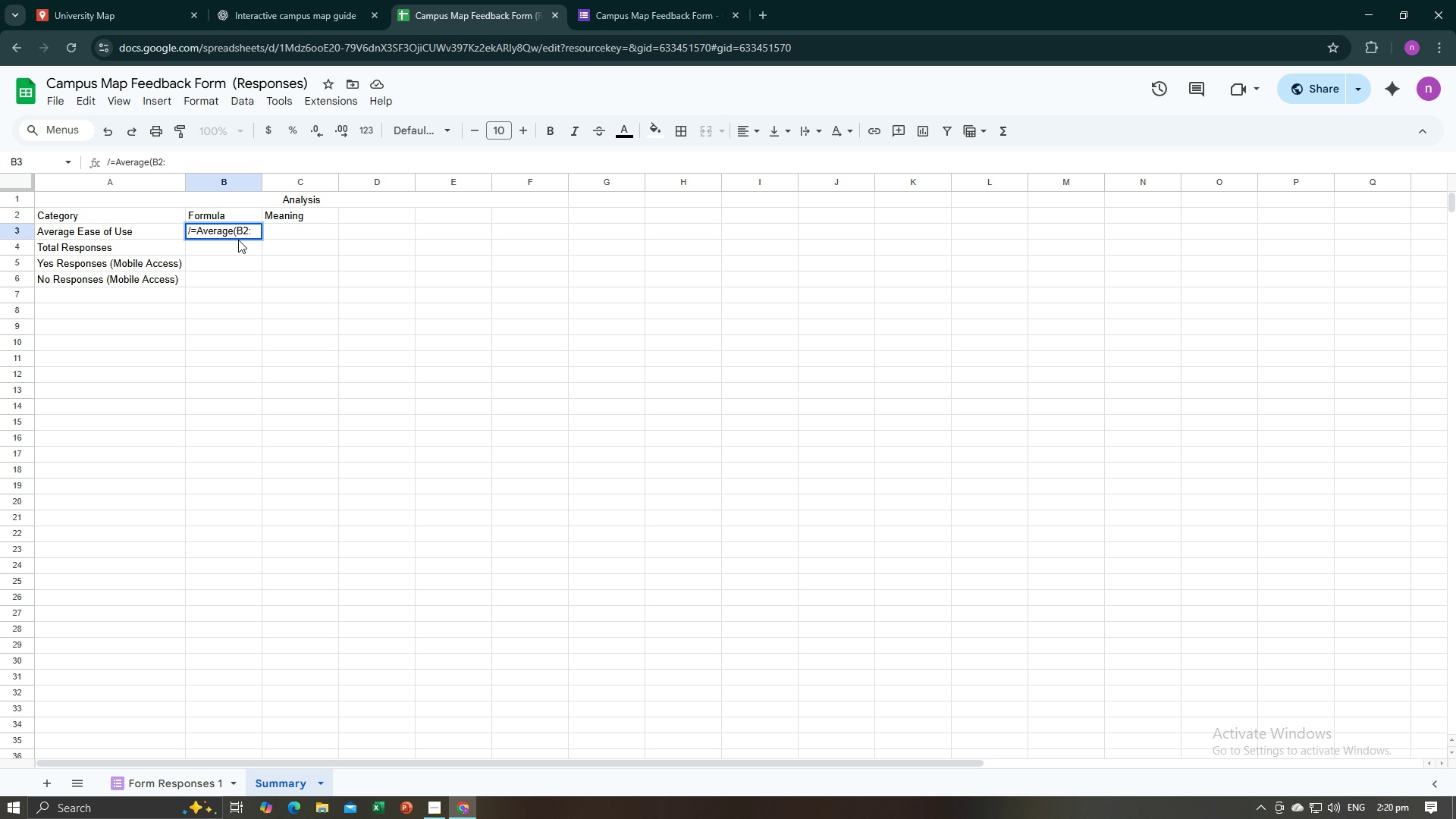 
left_click([278, 0])
 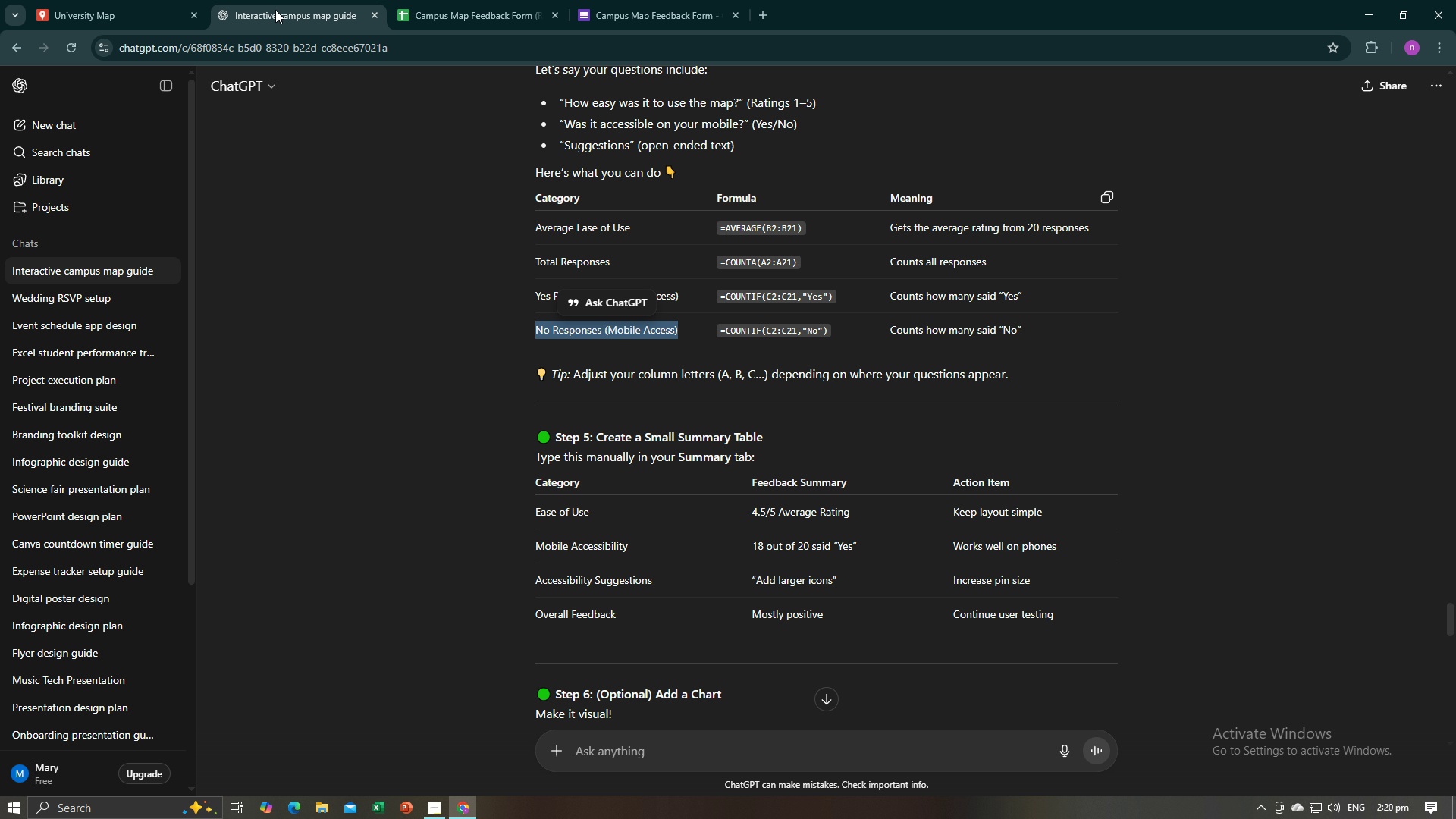 
wait(5.38)
 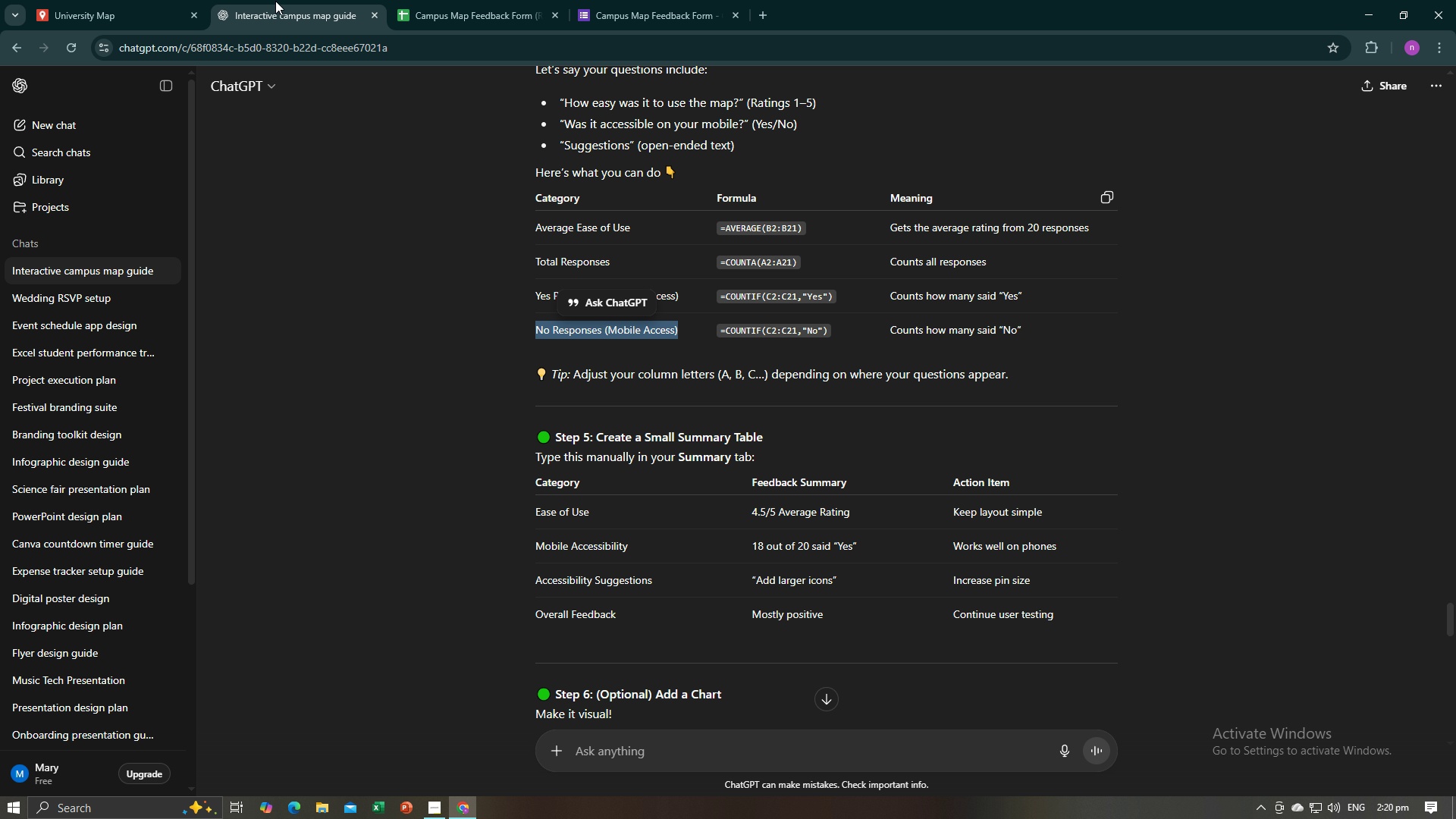 
left_click([423, 0])
 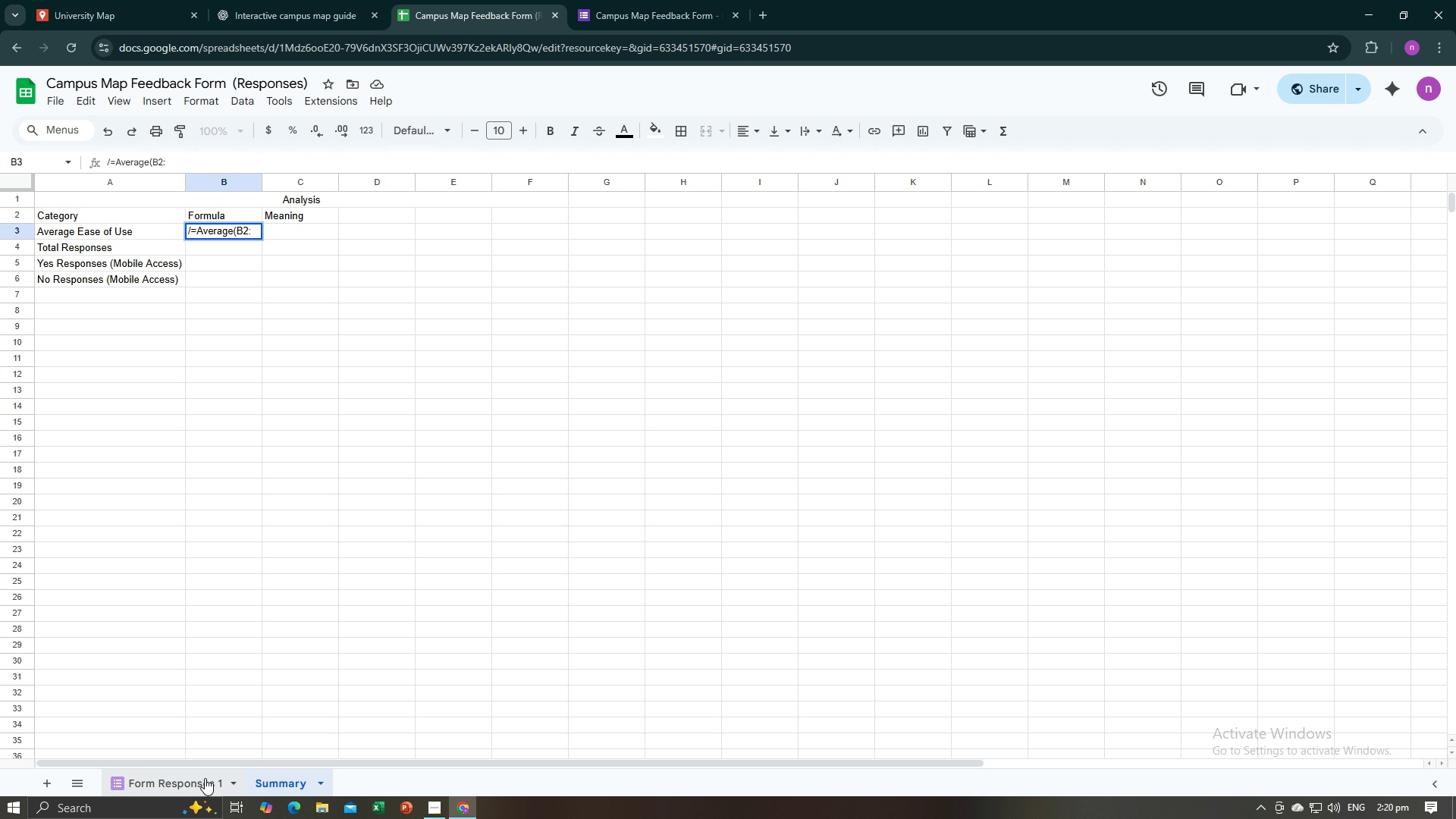 
left_click([205, 778])
 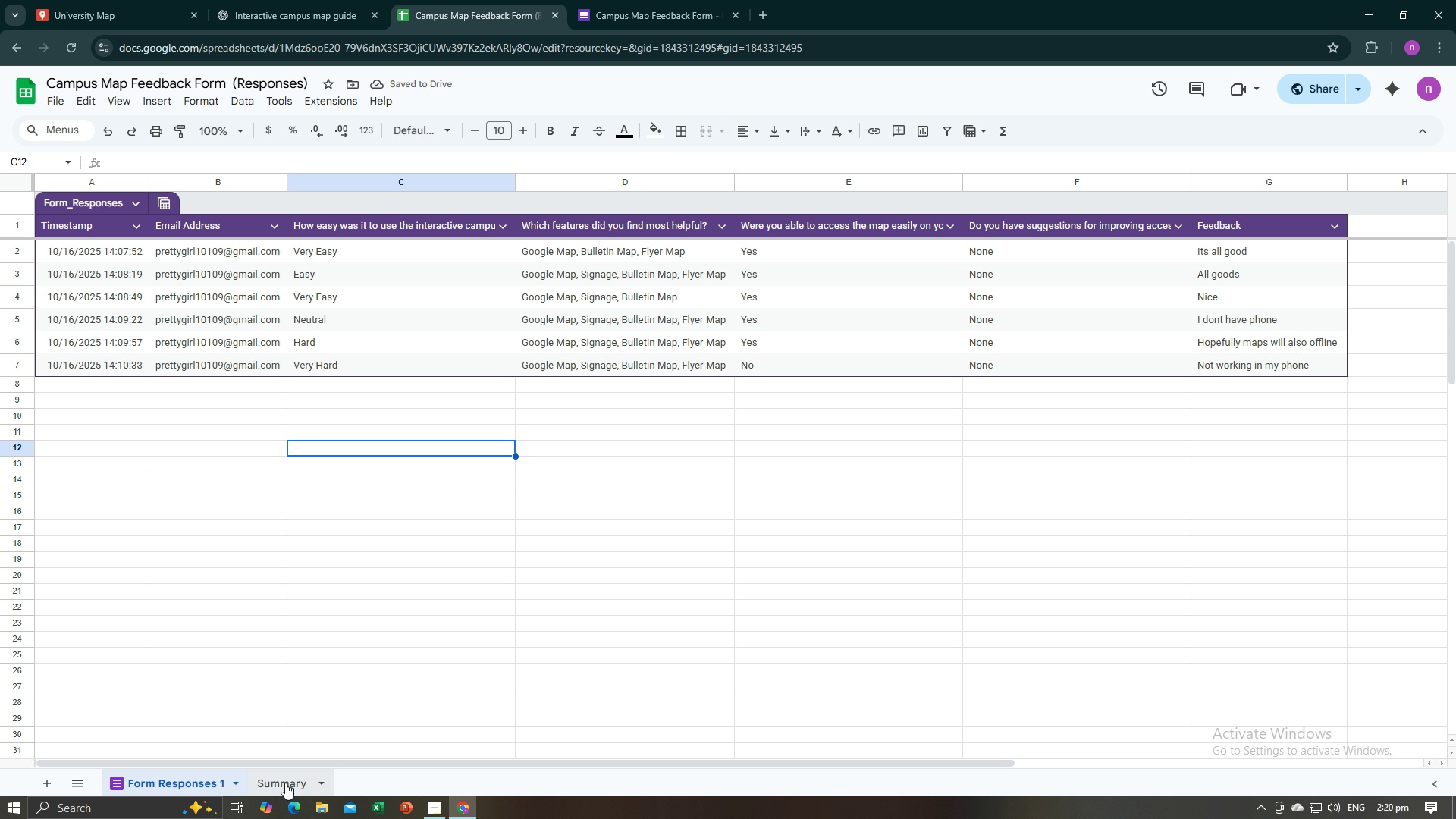 
left_click([285, 783])
 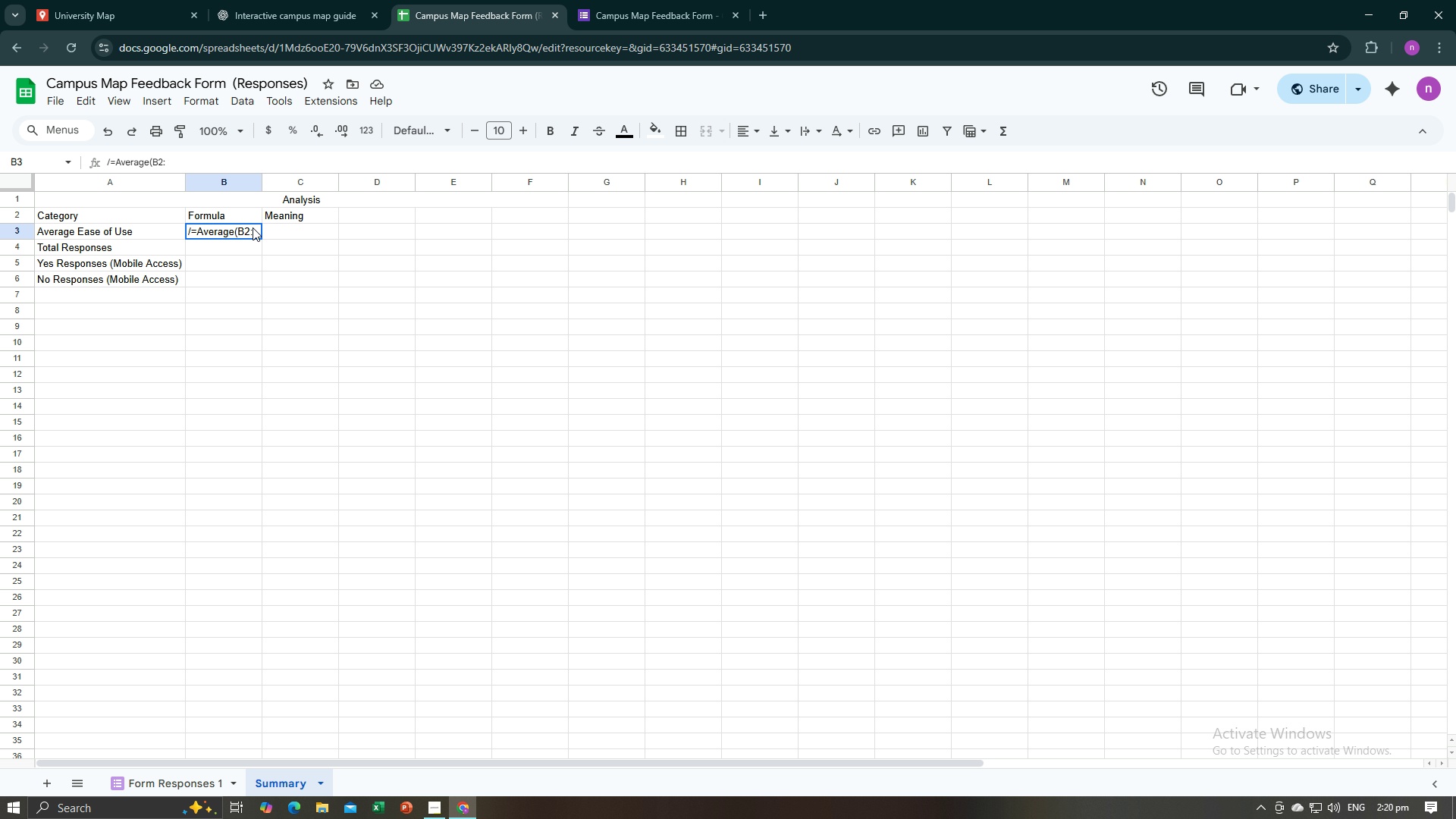 
double_click([253, 228])
 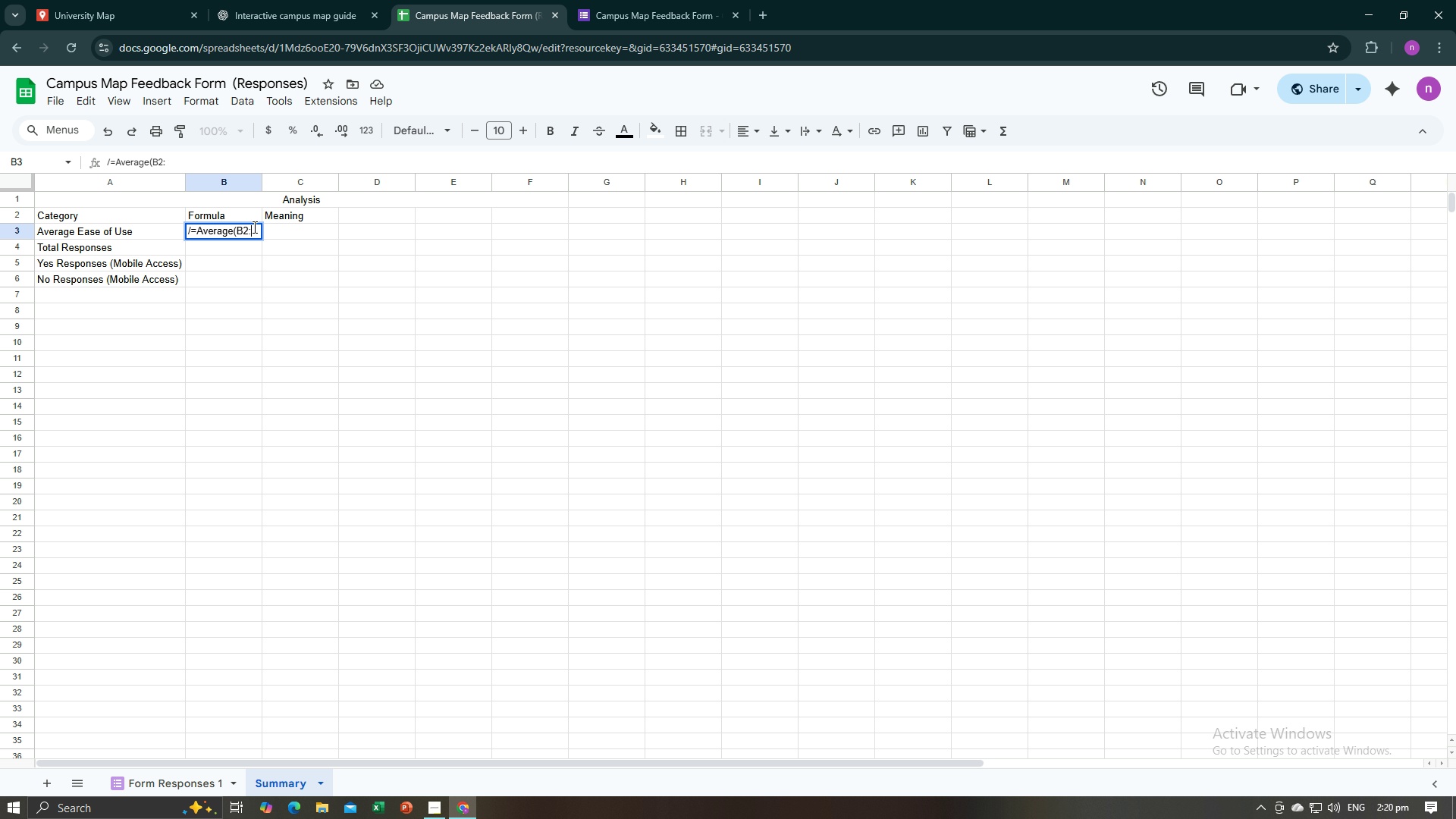 
type(B6))
 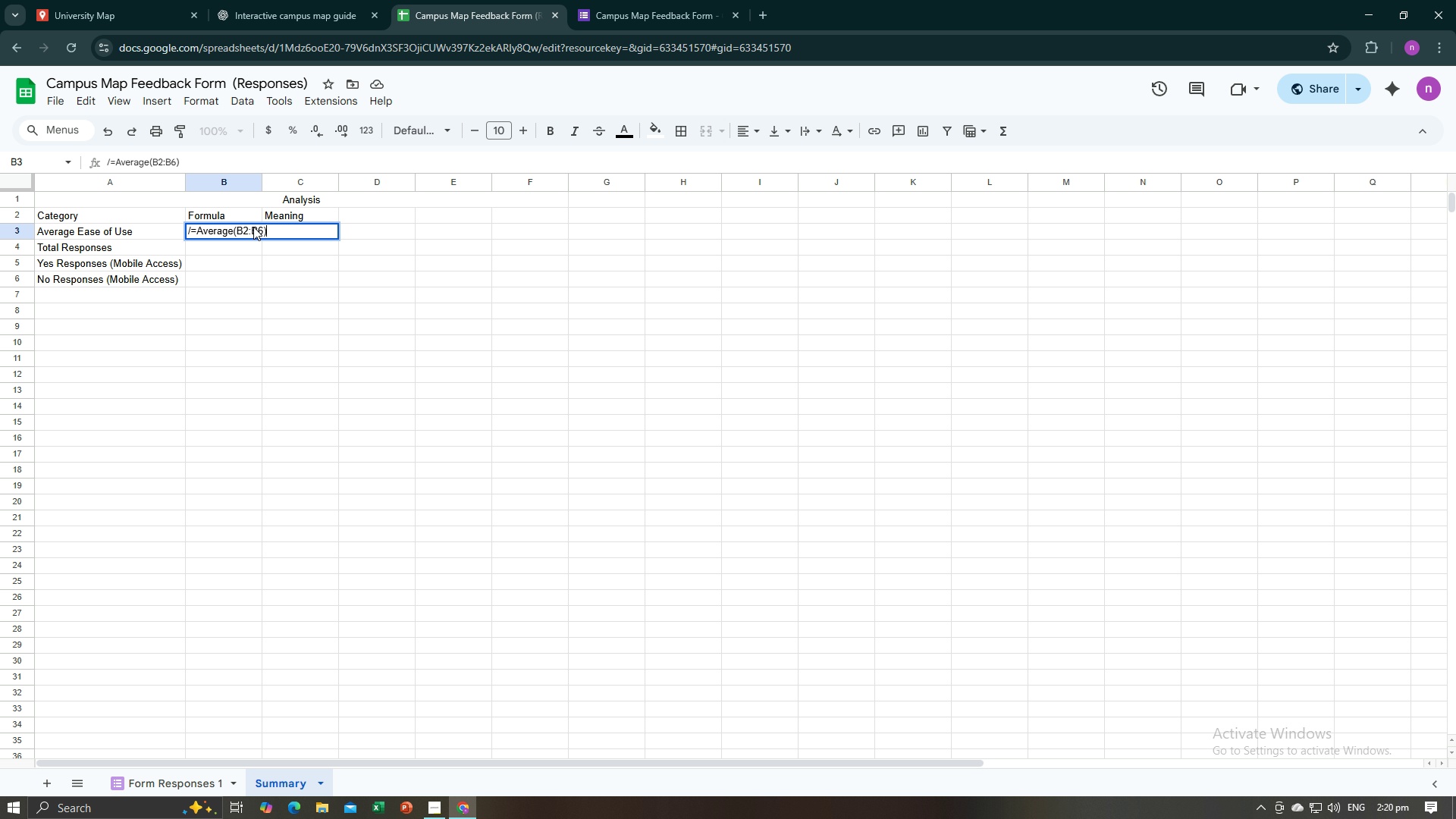 
 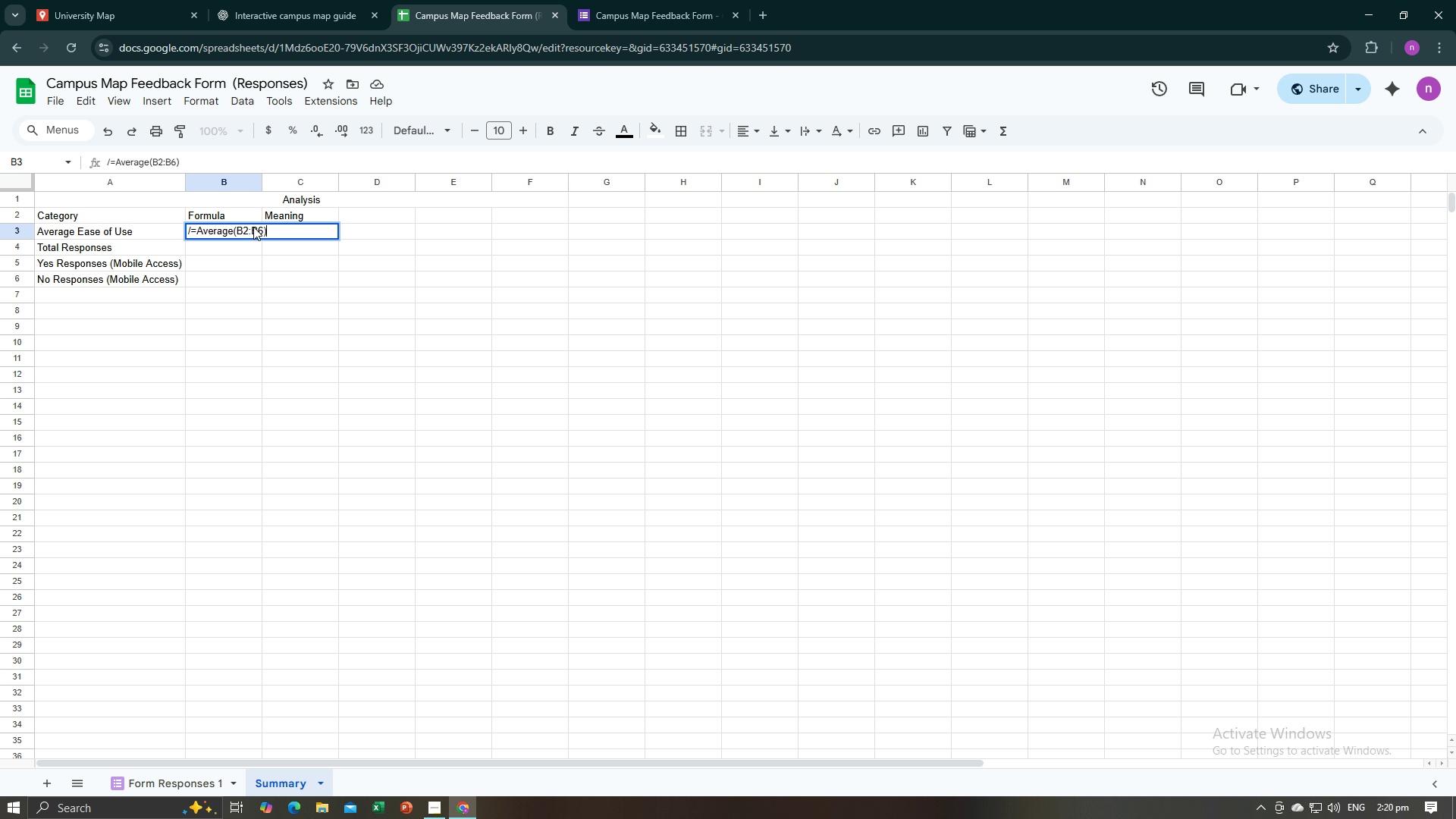 
key(Enter)
 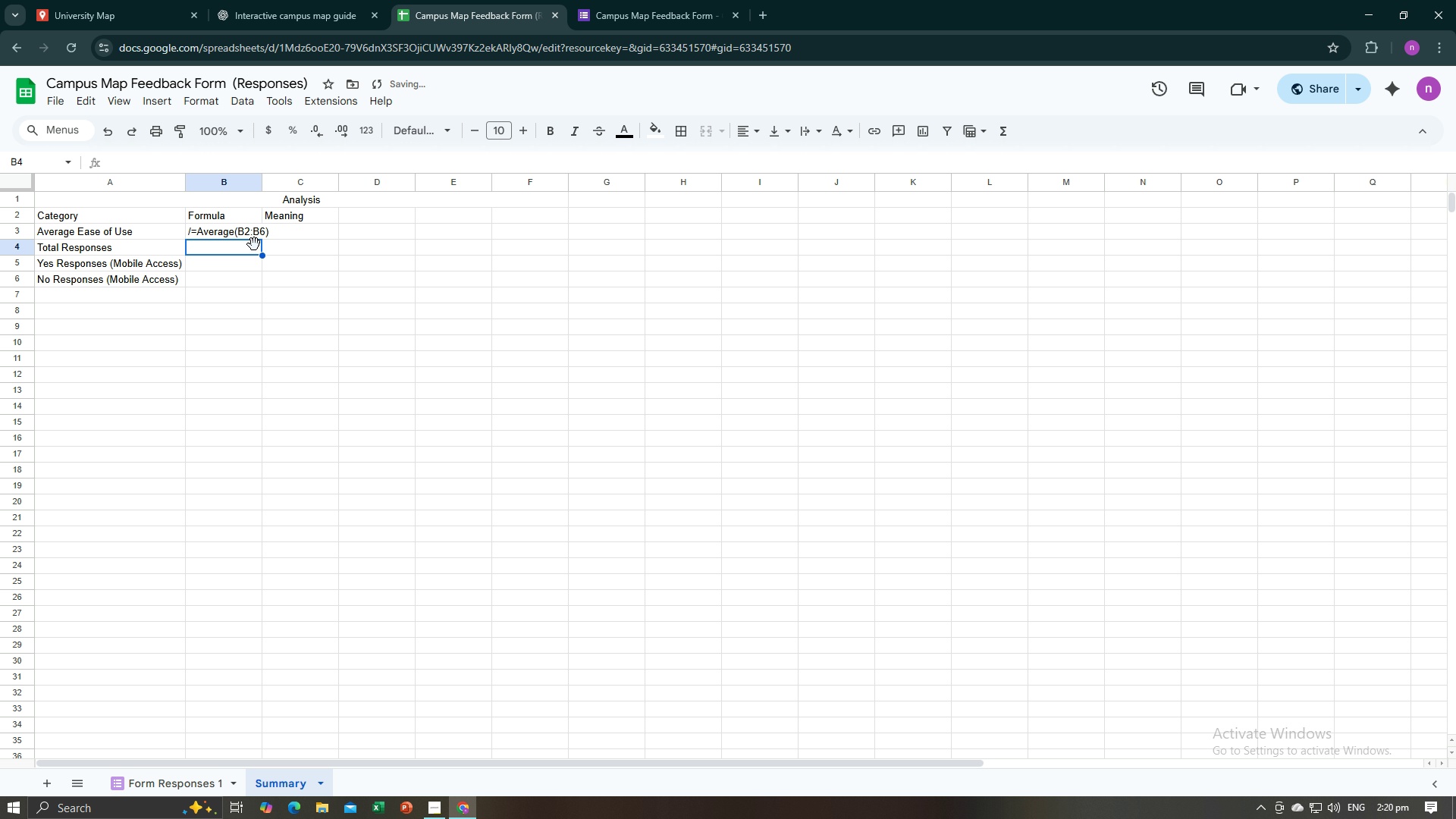 
left_click([246, 320])
 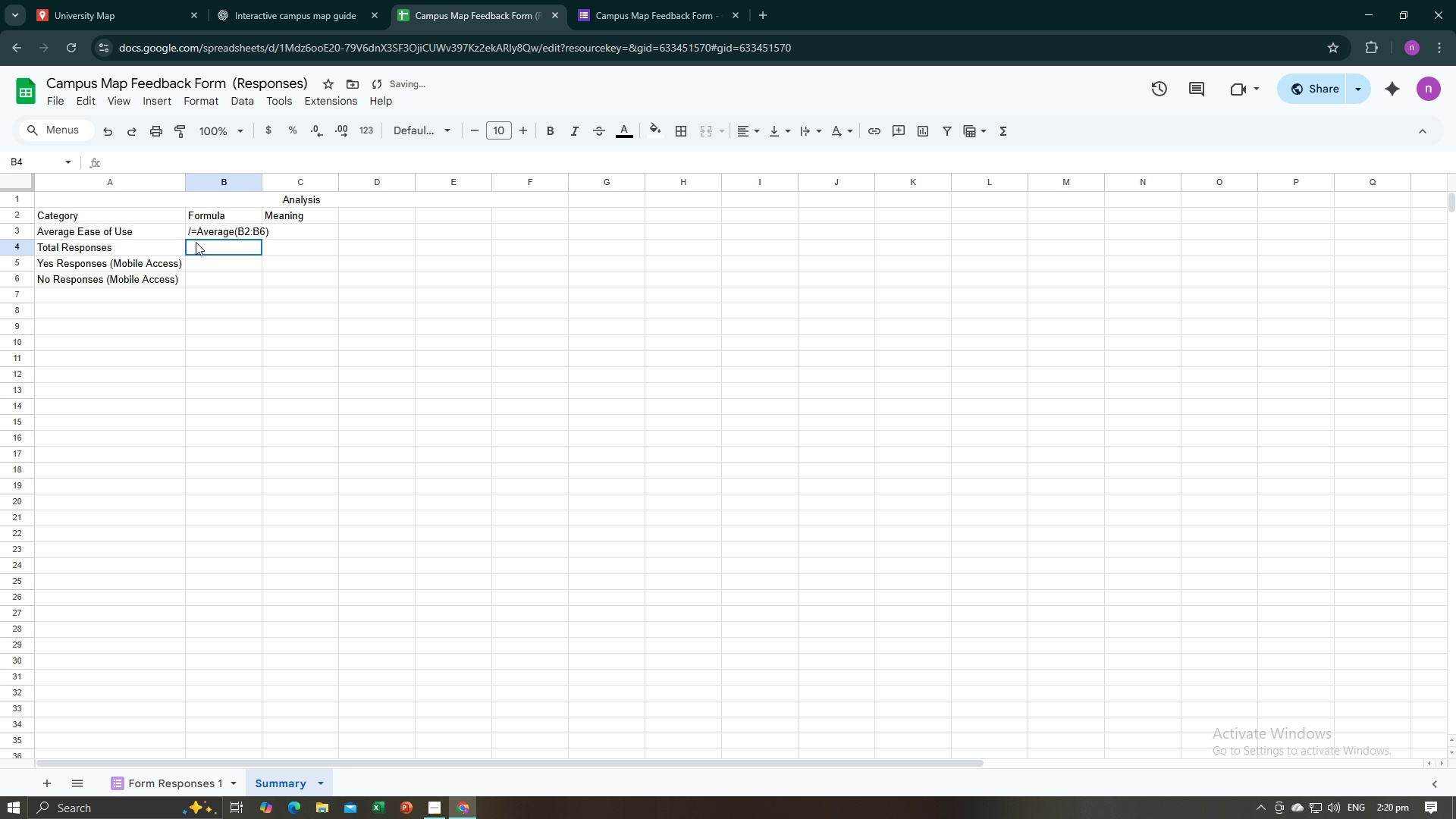 
left_click([196, 242])
 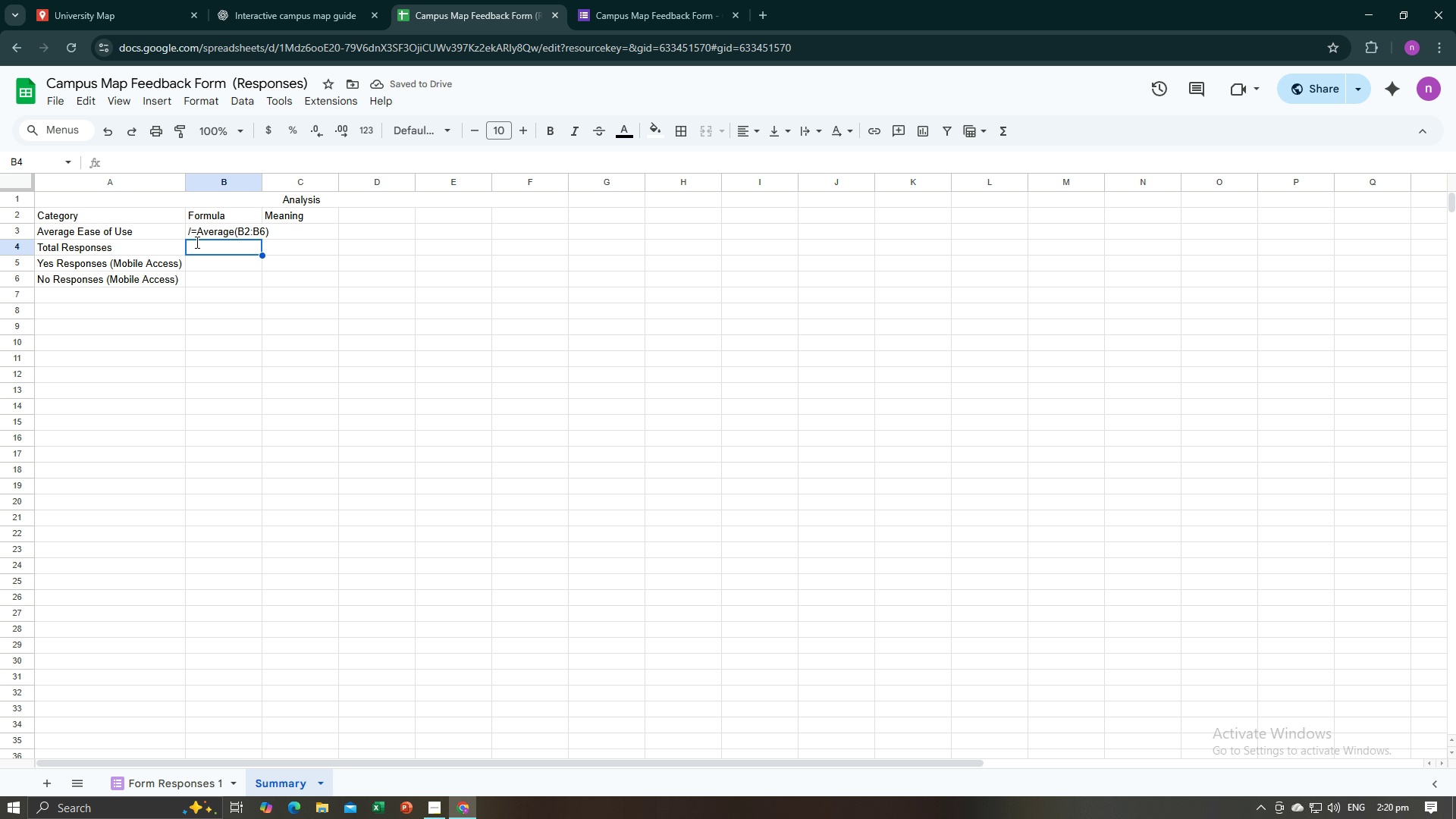 
key(Slash)
 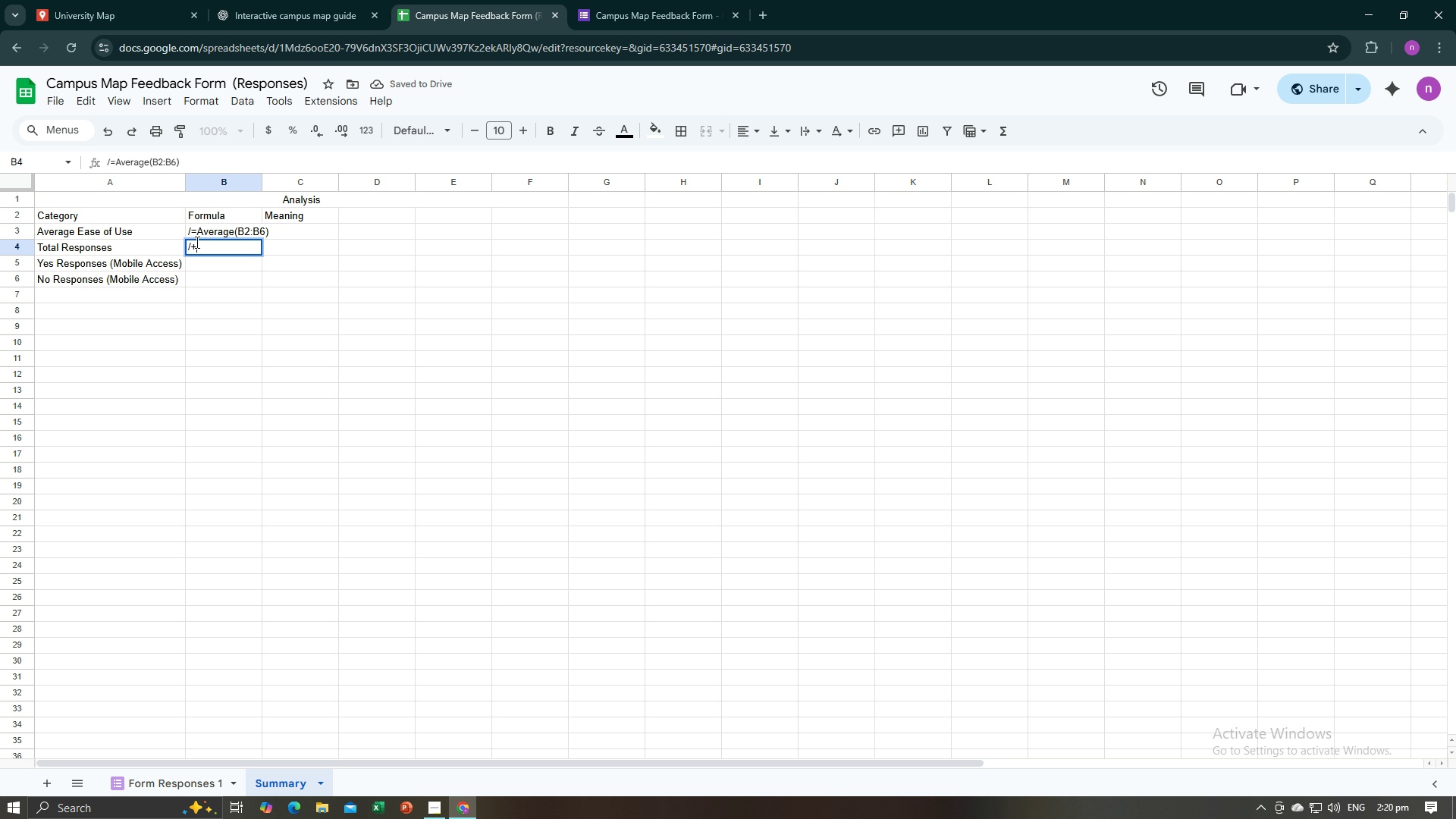 
key(Shift+Equal)
 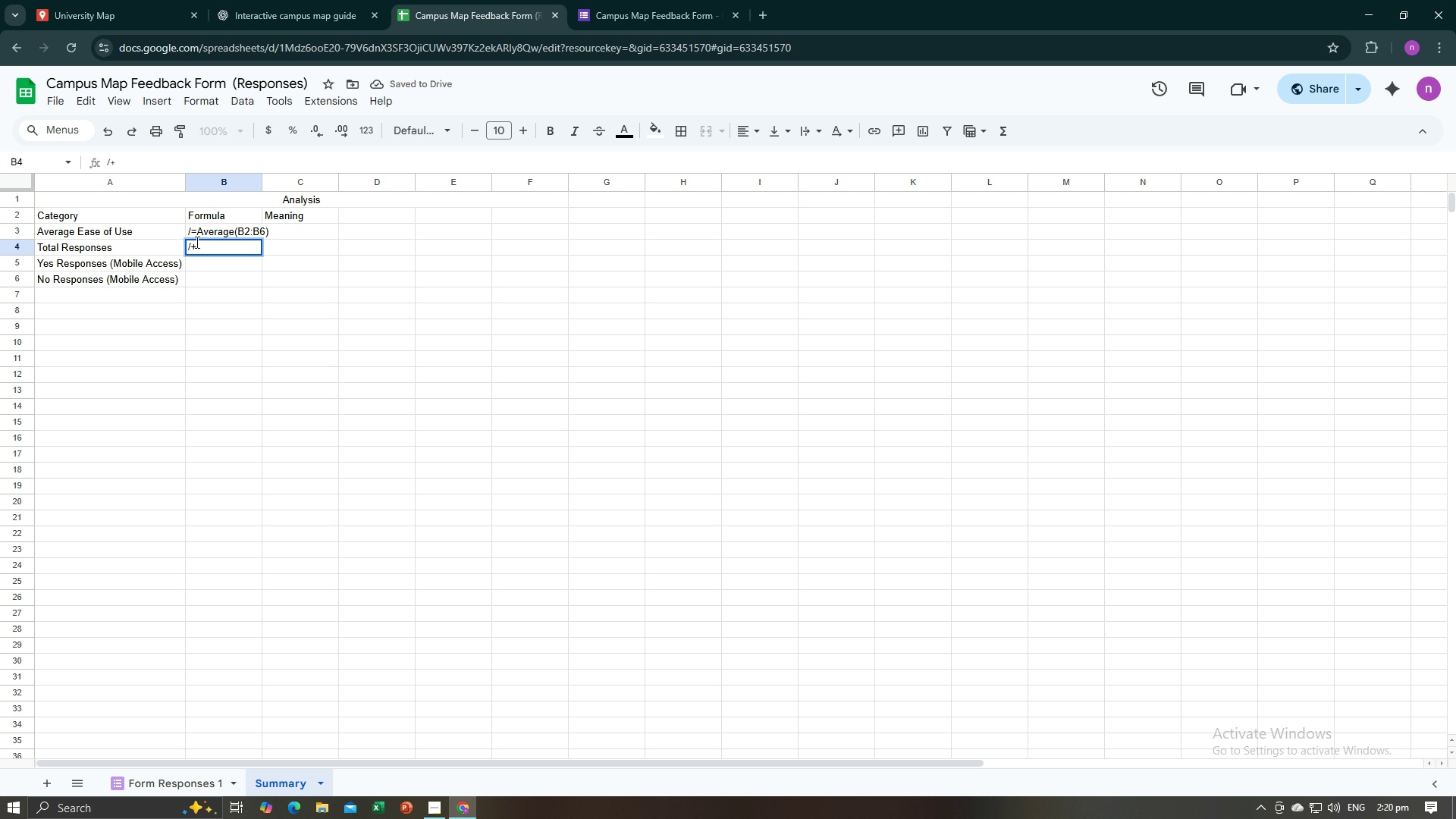 
key(Backspace)
 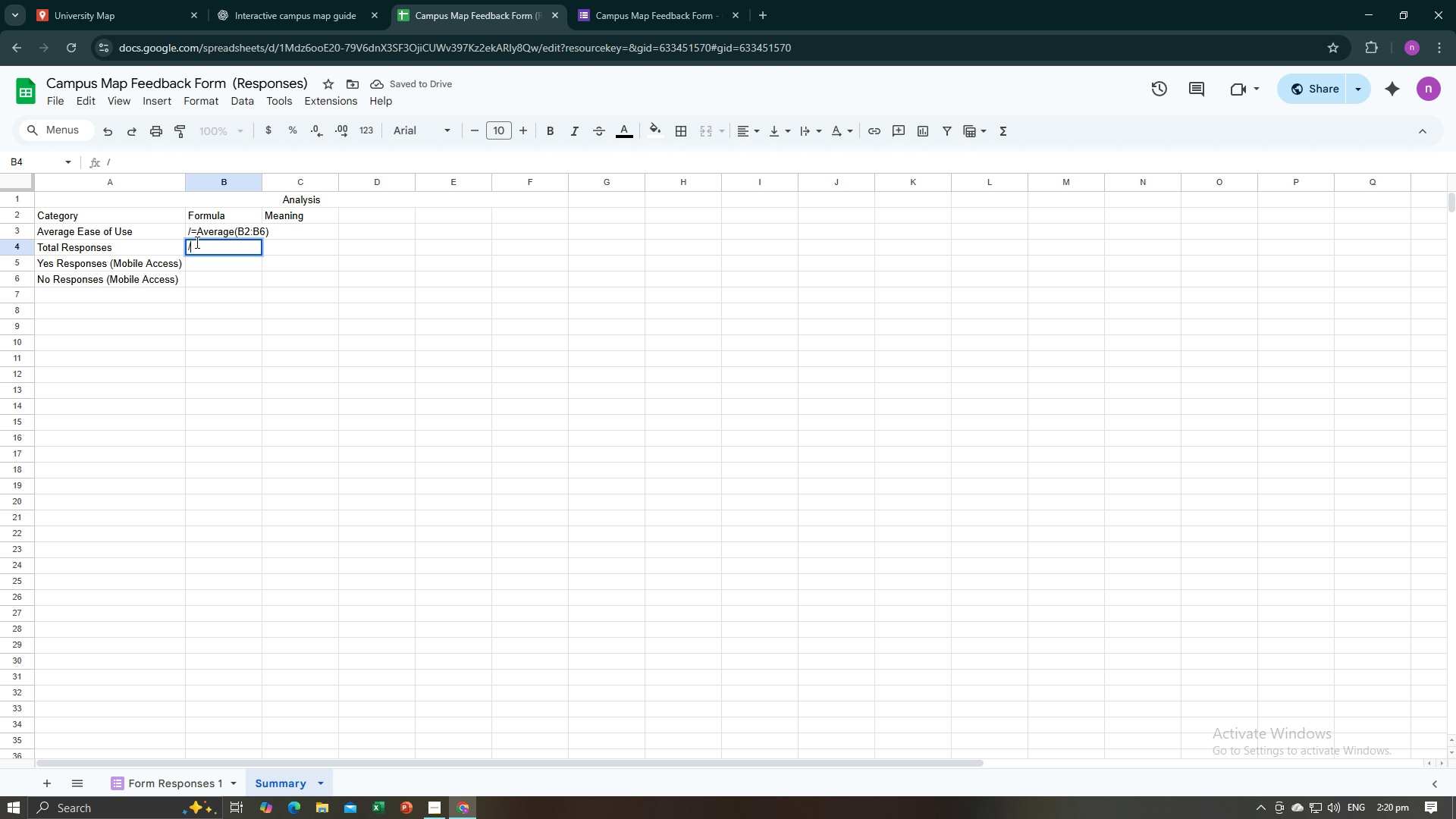 
key(BracketLeft)
 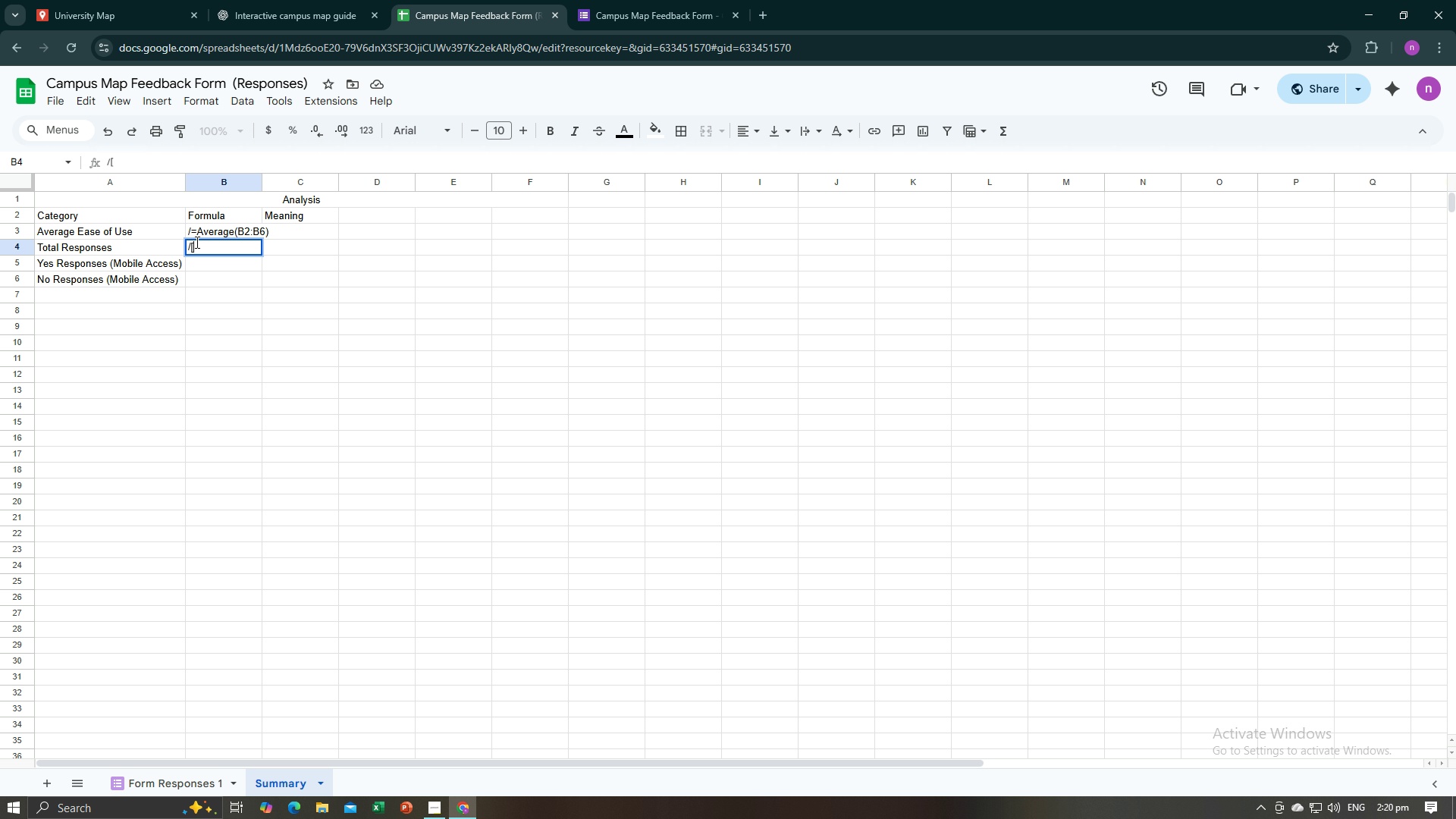 
key(Backspace)
 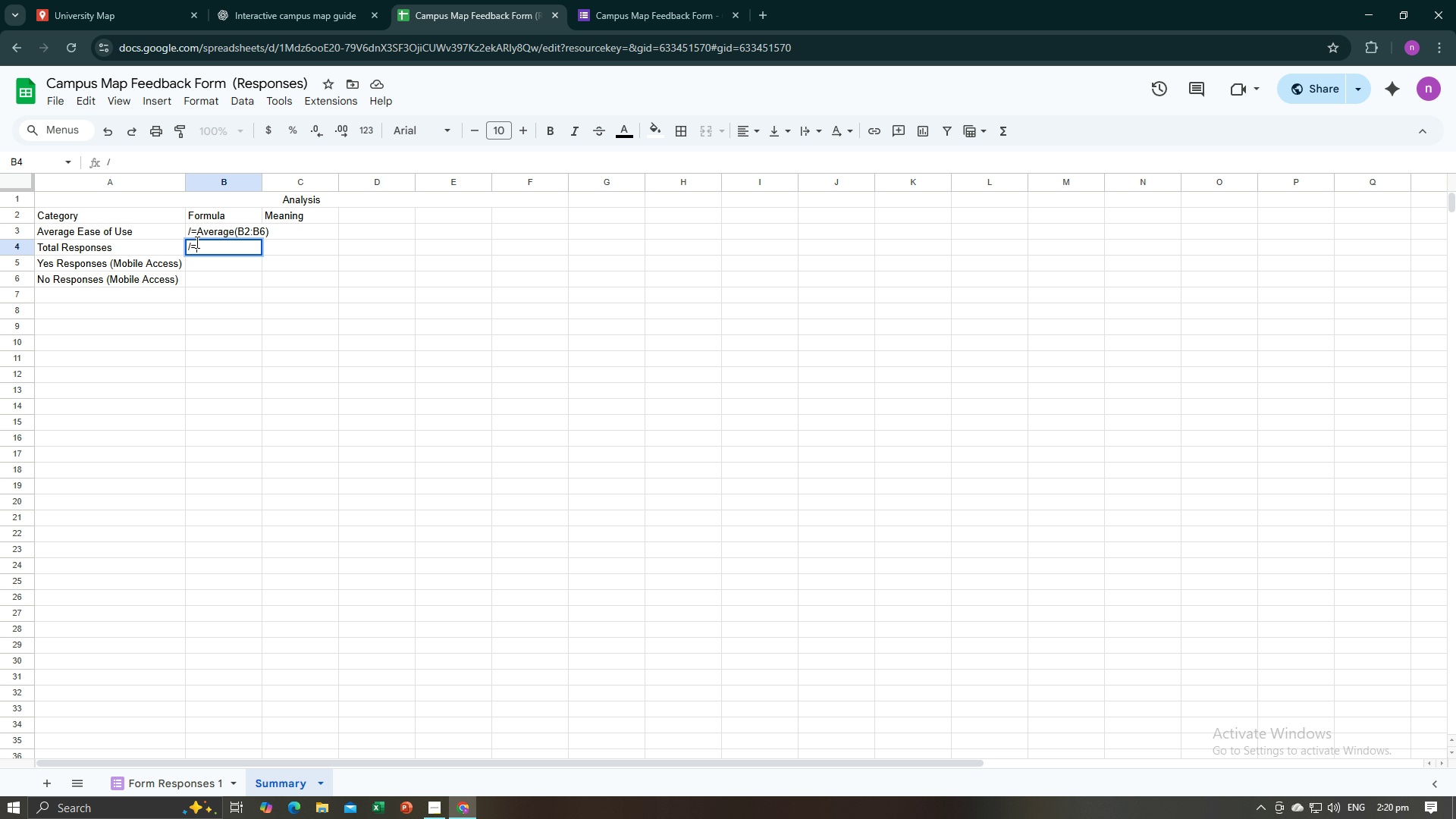 
key(Equal)
 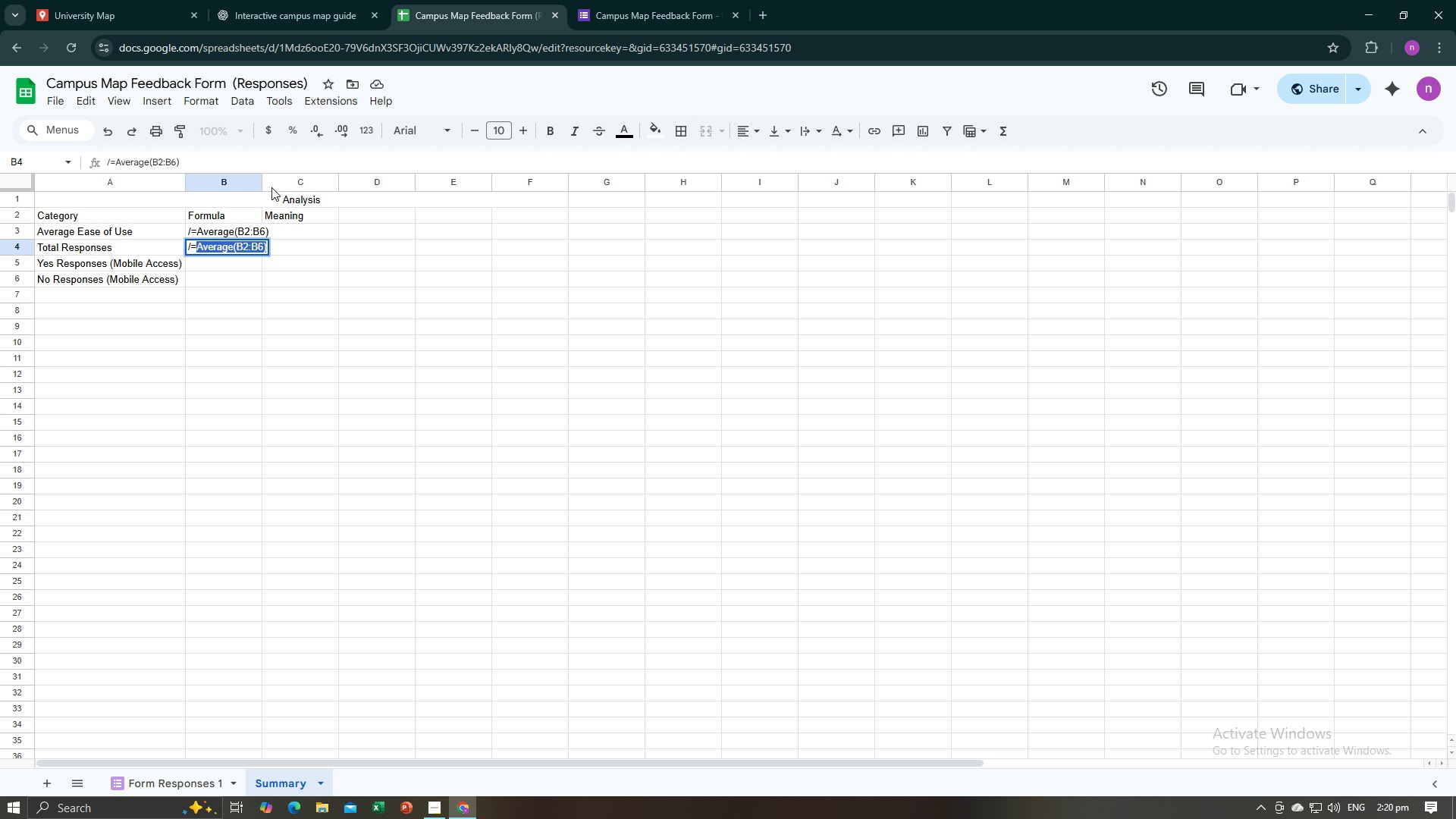 
left_click([304, 0])
 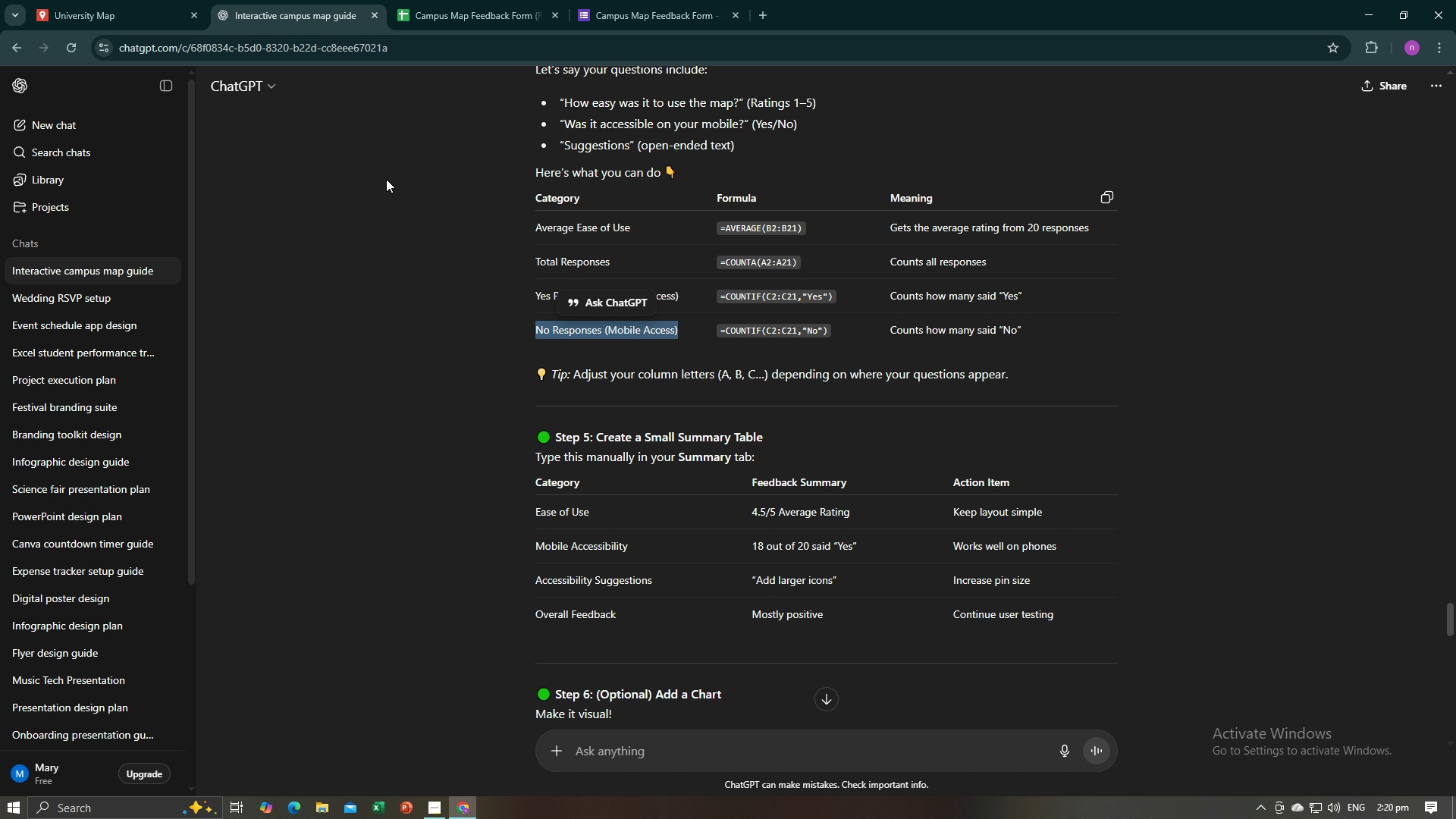 
left_click([447, 0])
 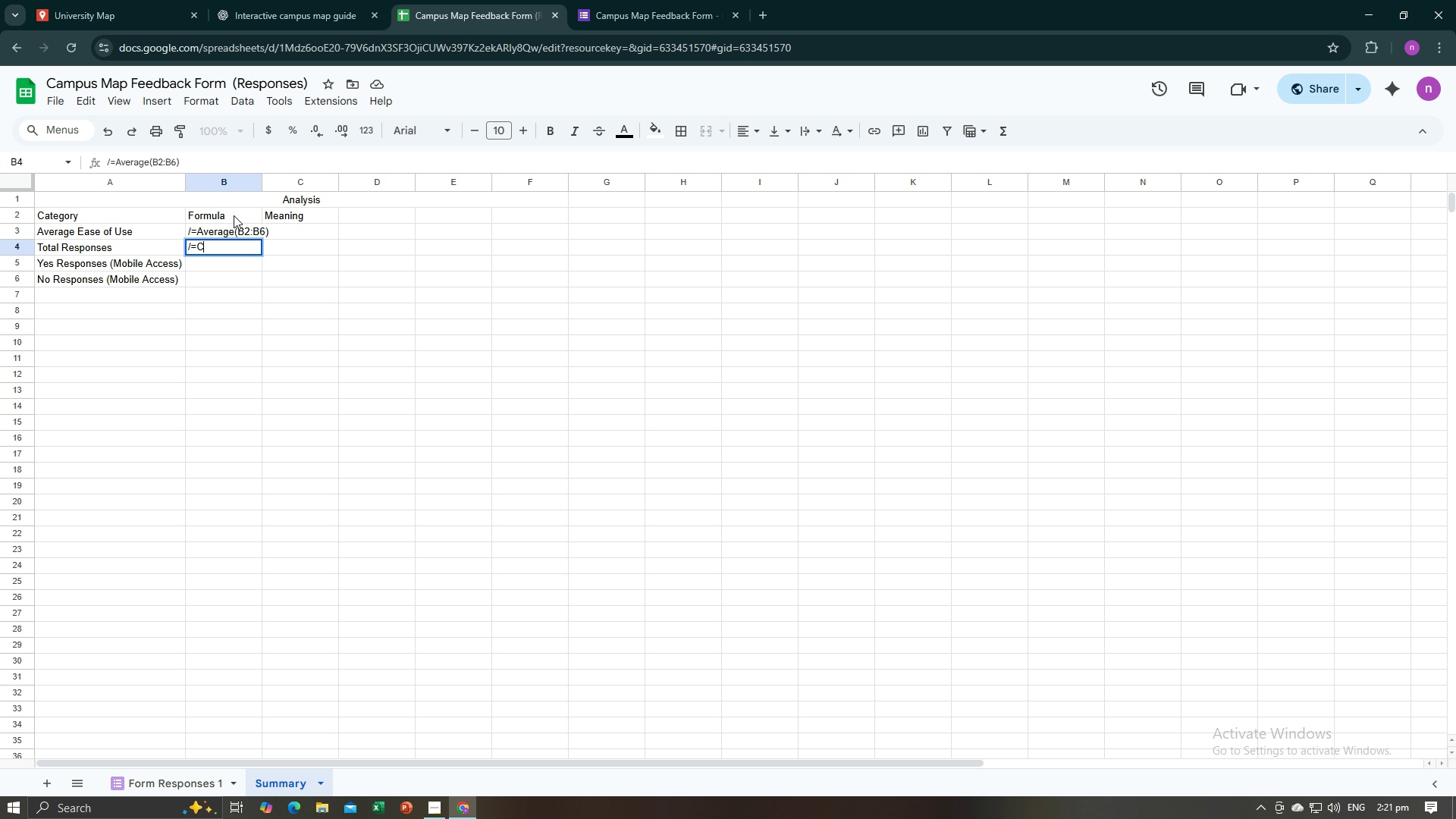 
type(Counte)
key(Backspace)
 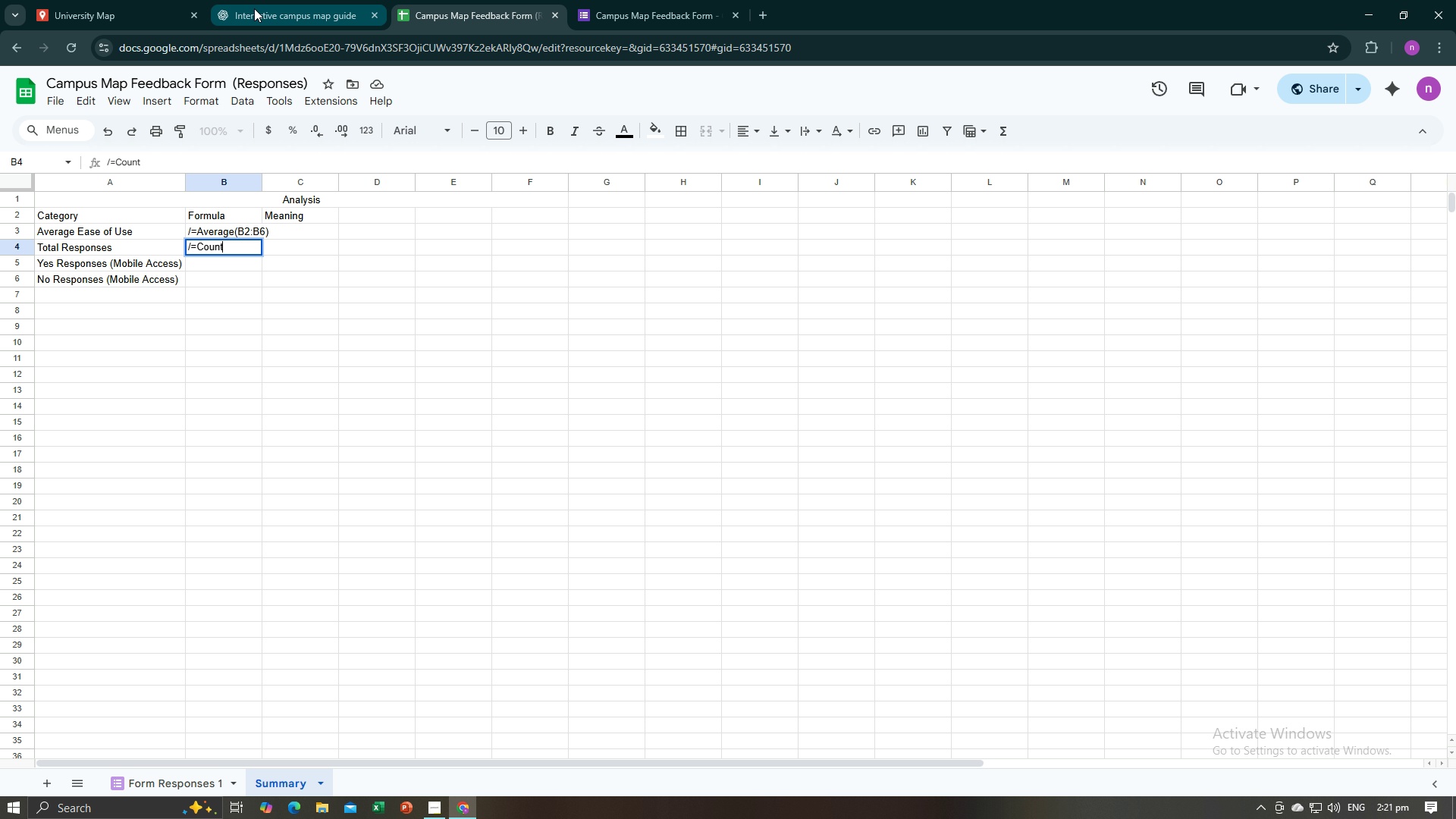 
left_click([256, 6])
 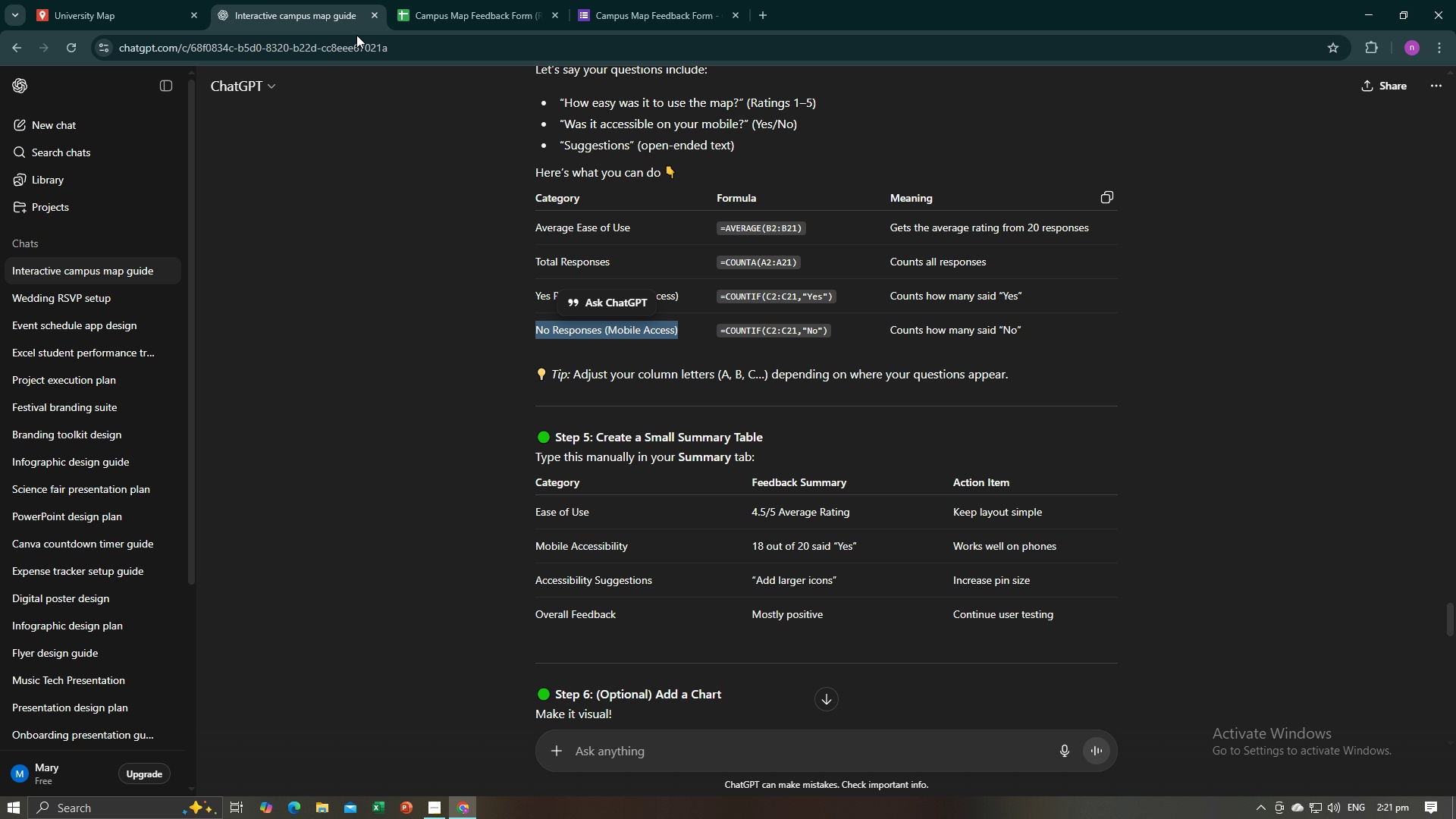 
left_click([436, 0])
 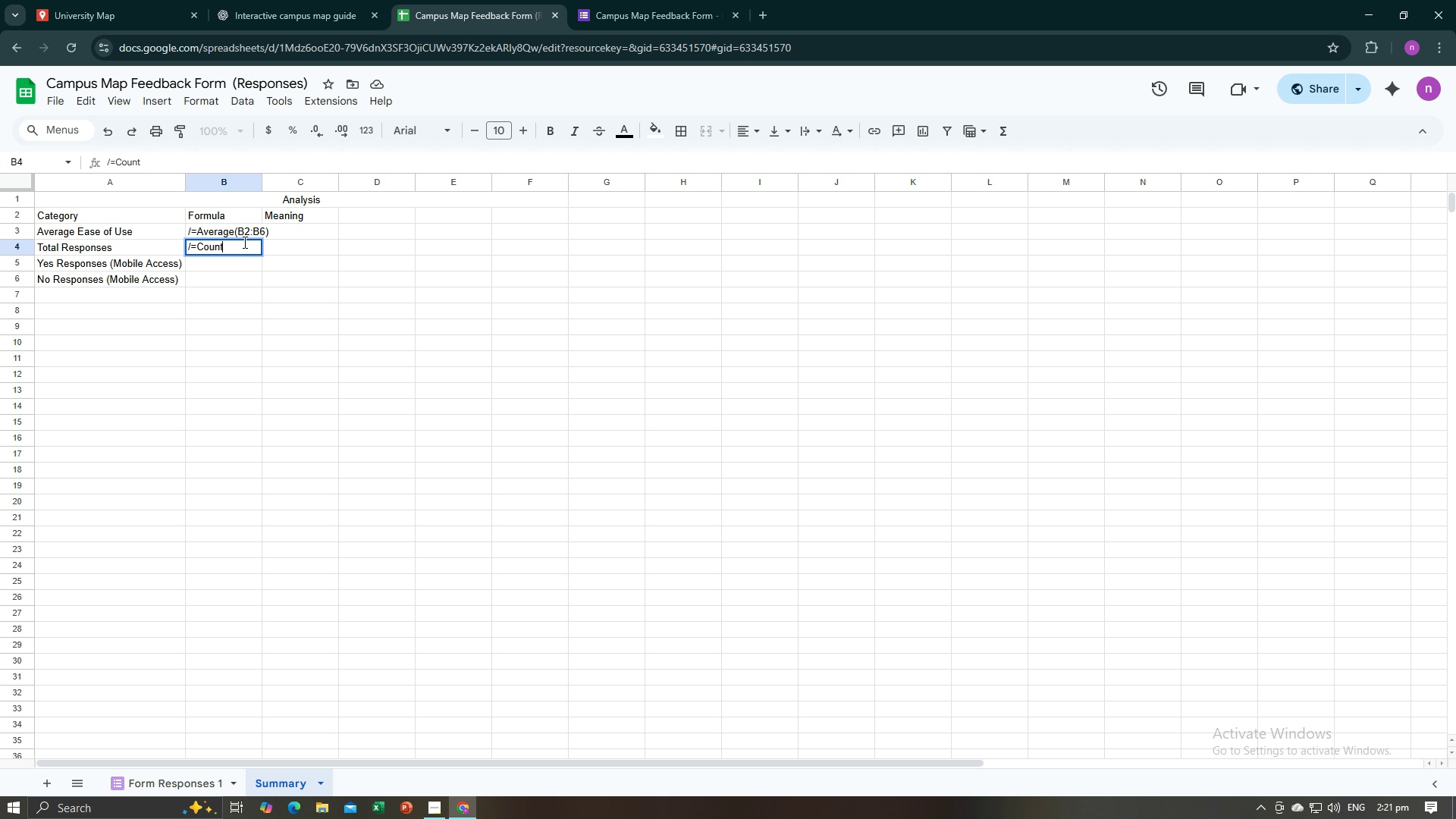 
type(a()
key(Backspace)
key(Backspace)
key(Backspace)
key(Backspace)
key(Backspace)
key(Backspace)
key(Backspace)
type(COUNTS)
key(Backspace)
type(A()
 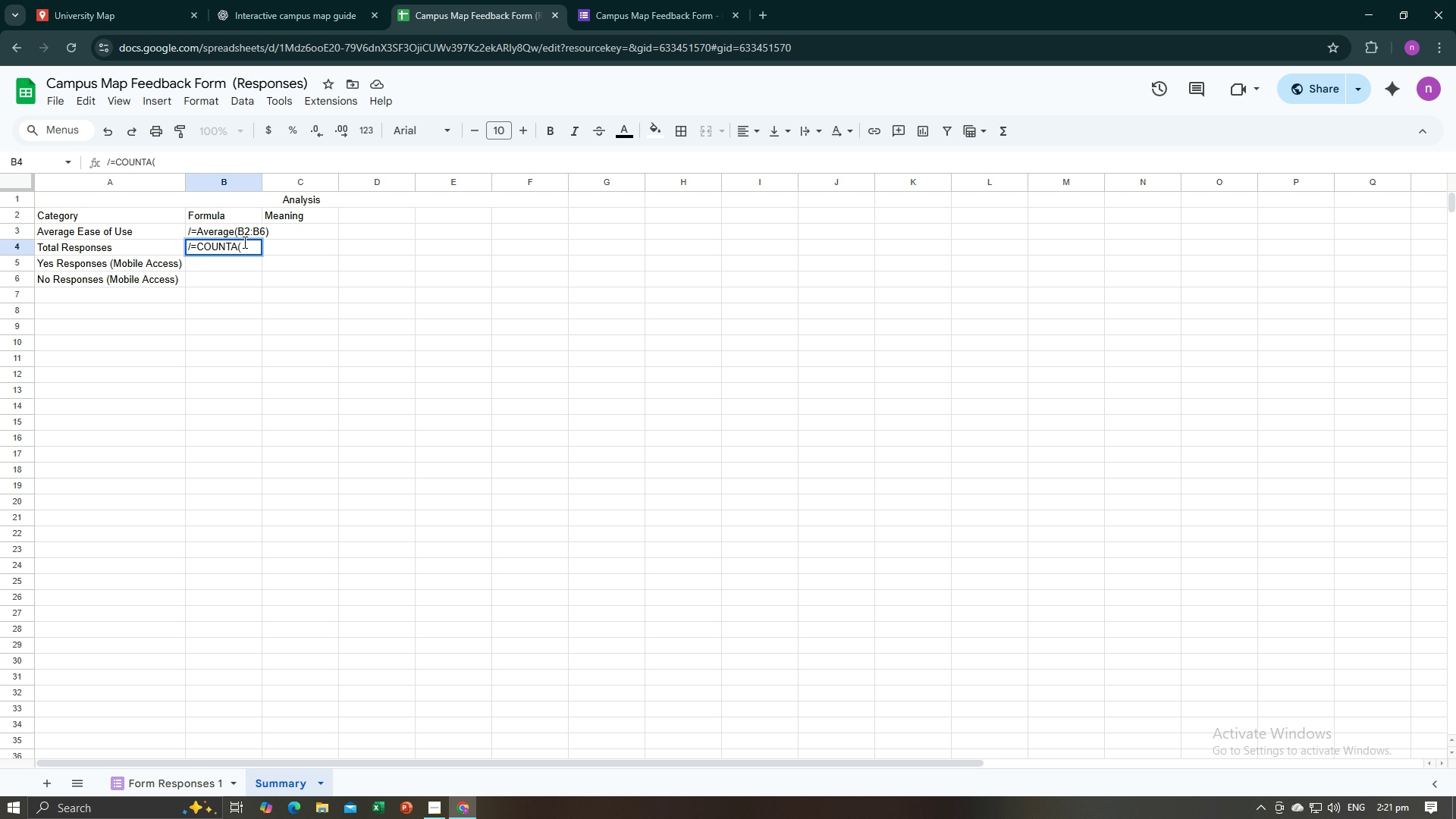 
left_click([268, 0])
 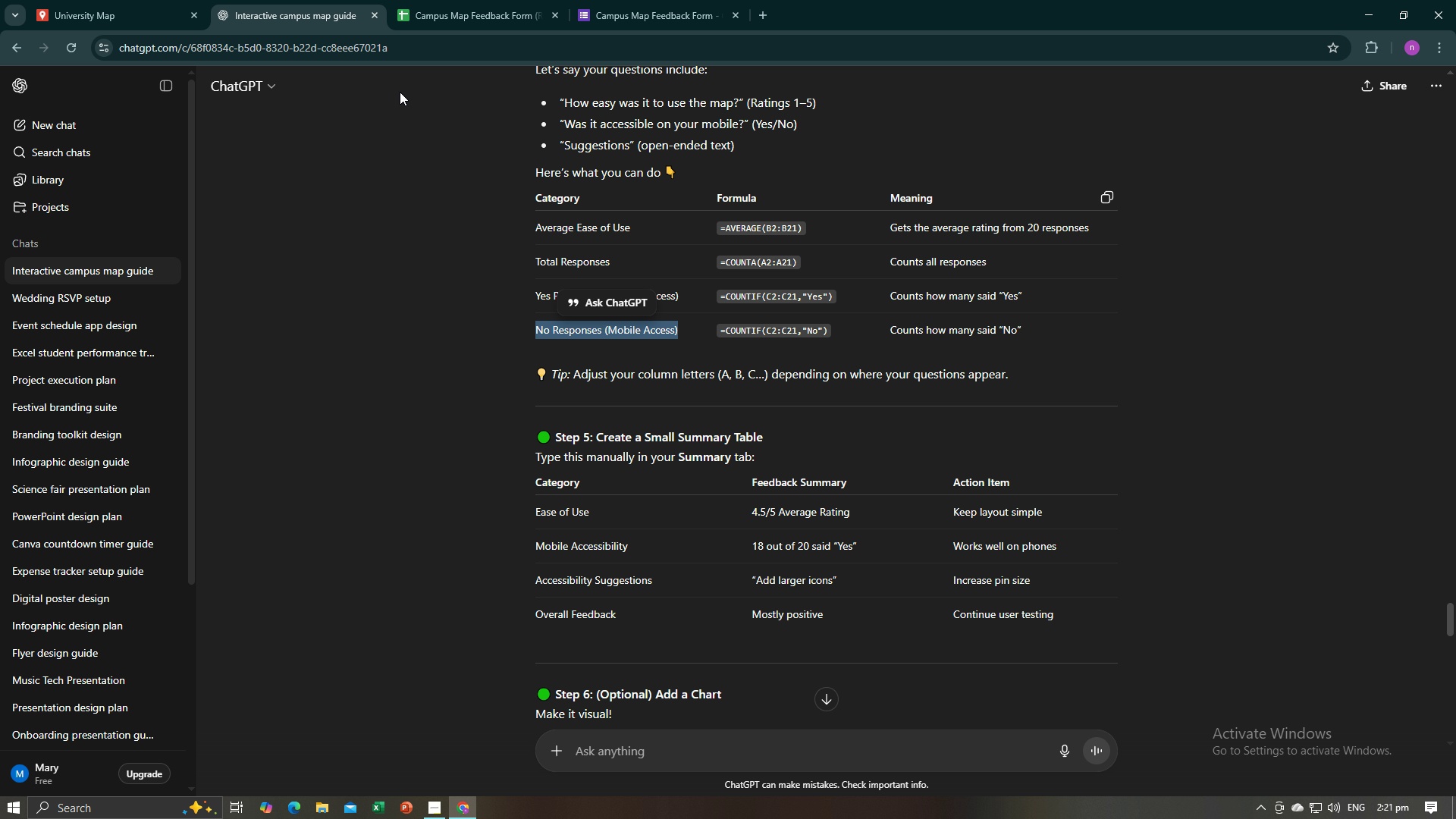 
wait(9.39)
 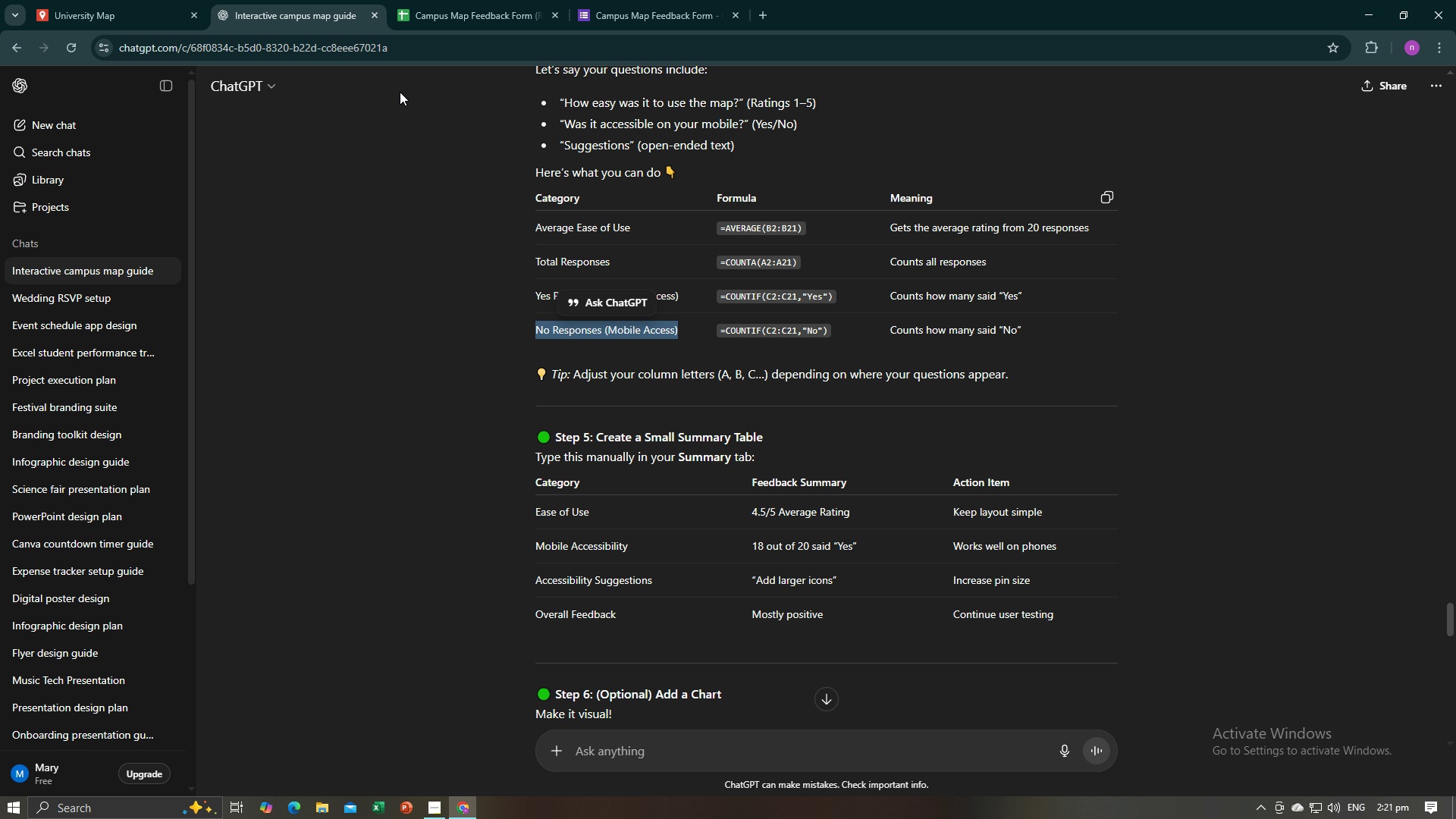 
left_click([177, 769])
 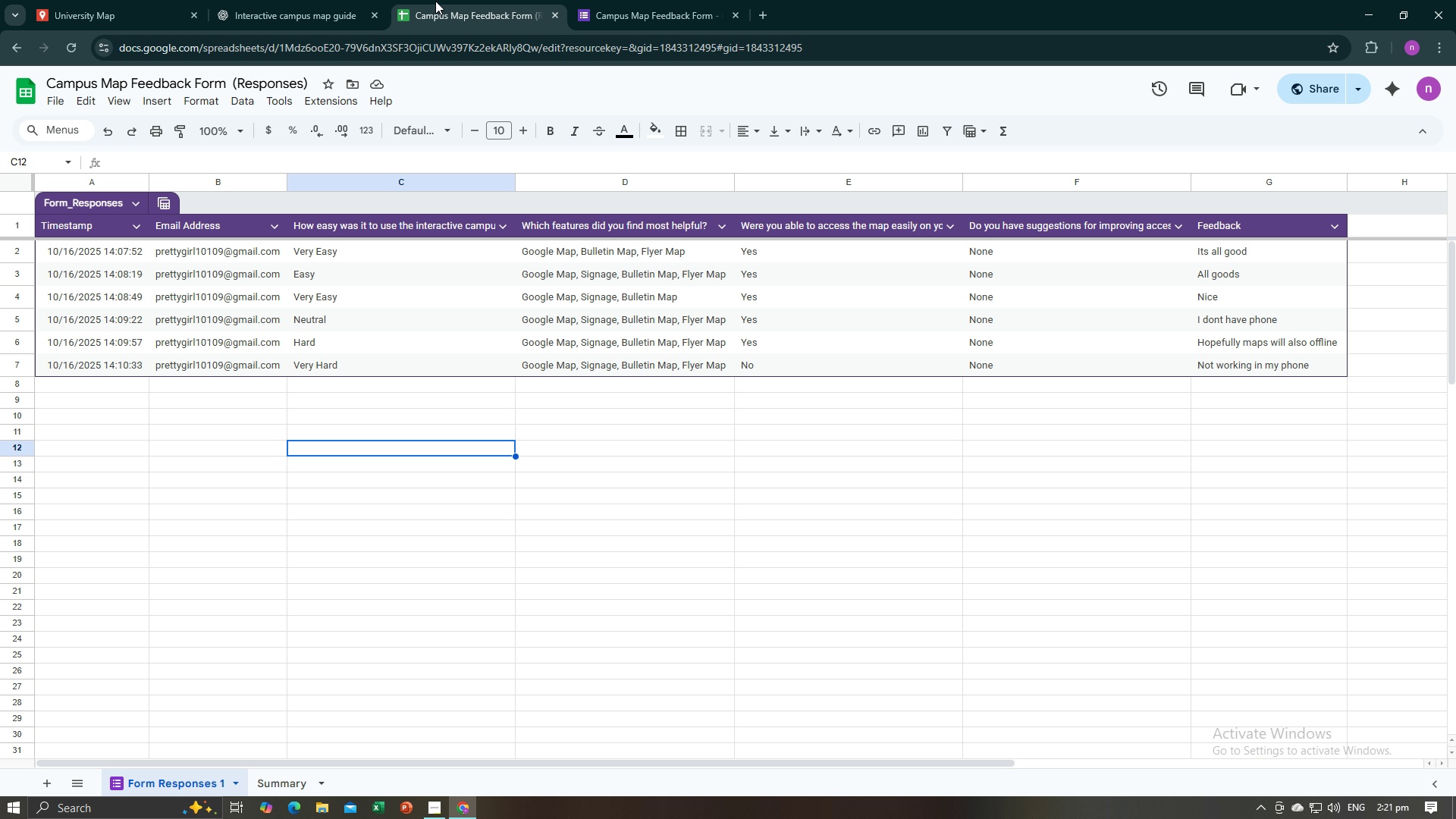 
wait(5.92)
 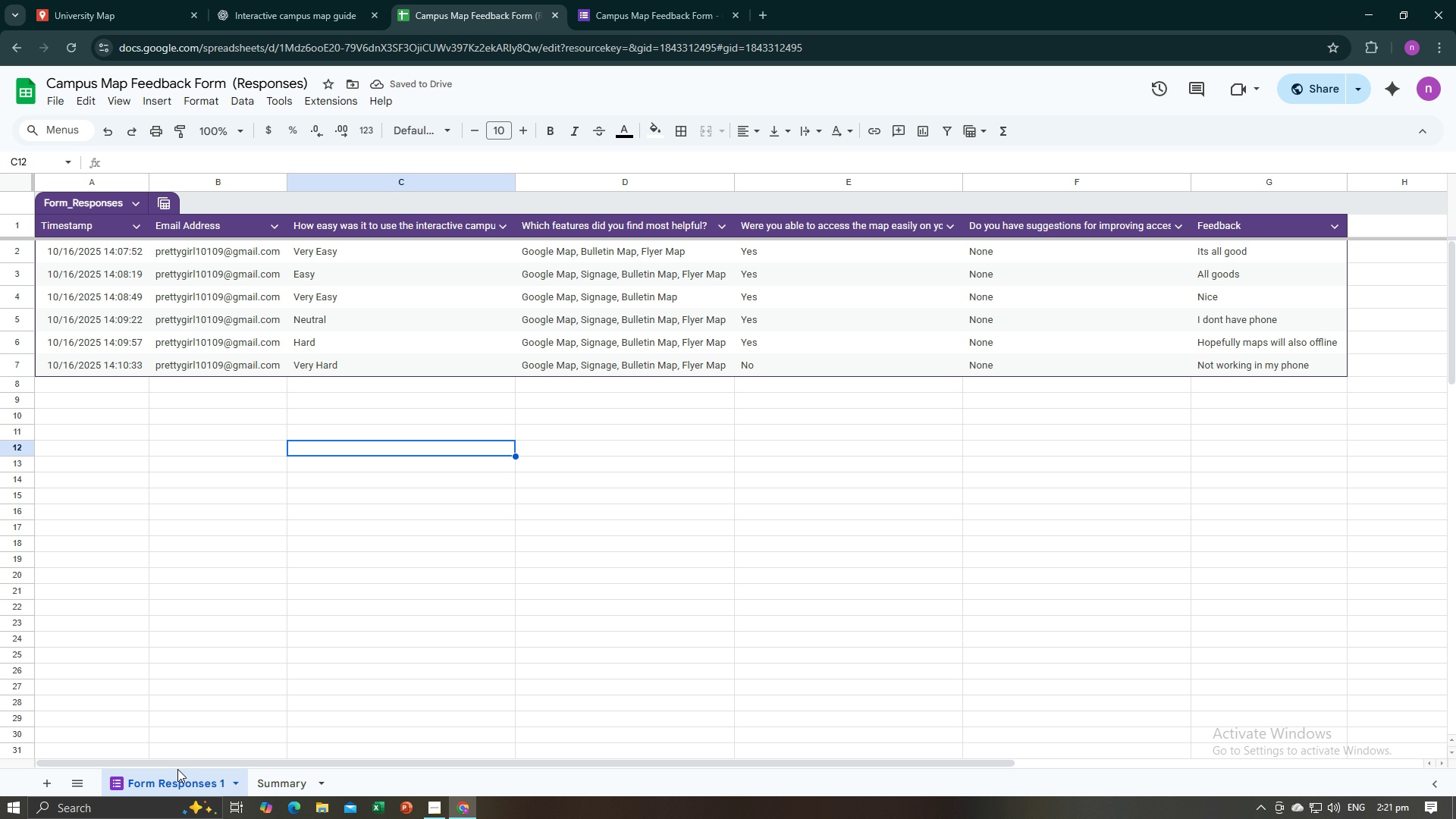 
left_click([435, 1])
 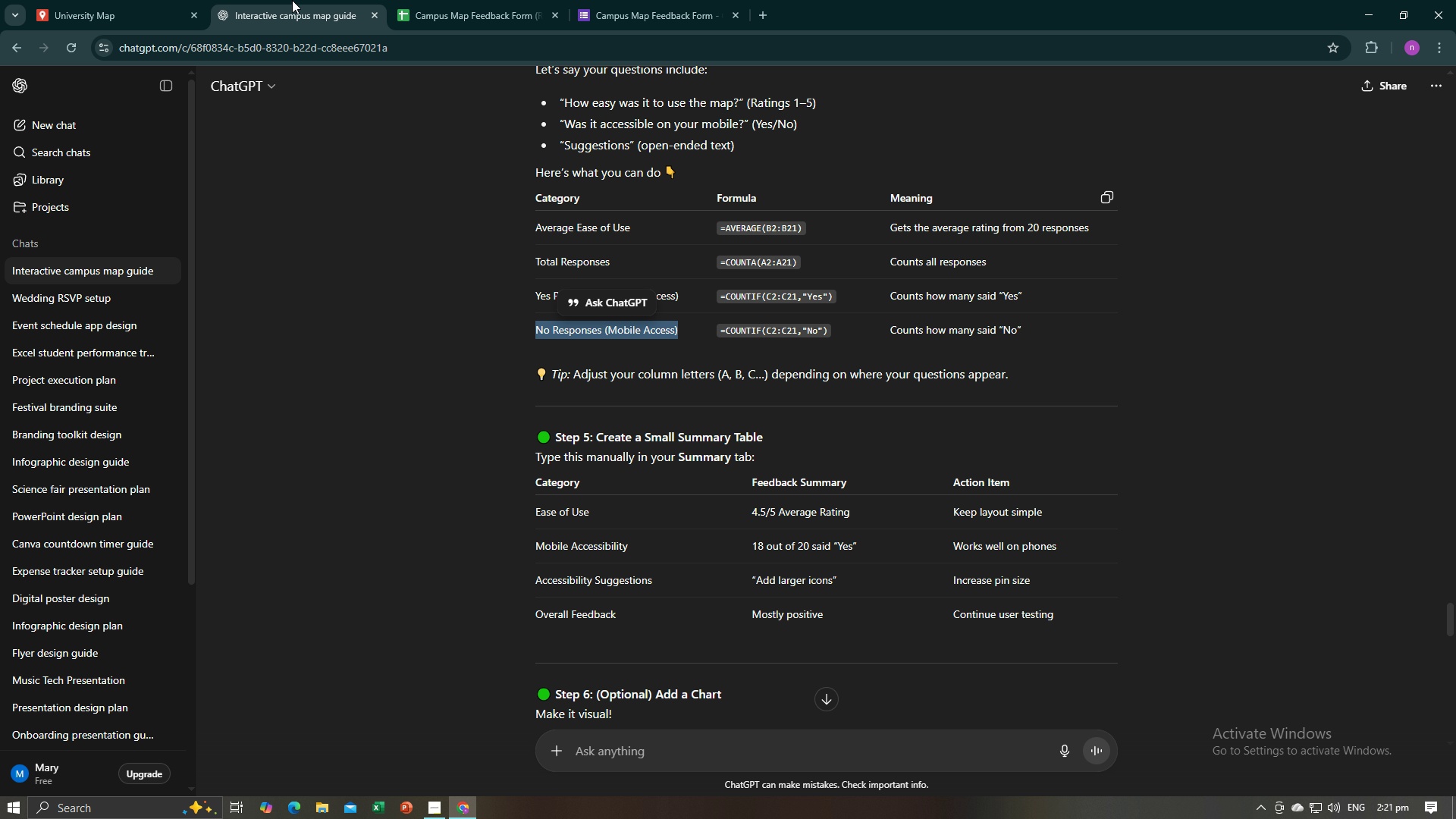 
left_click([292, 0])
 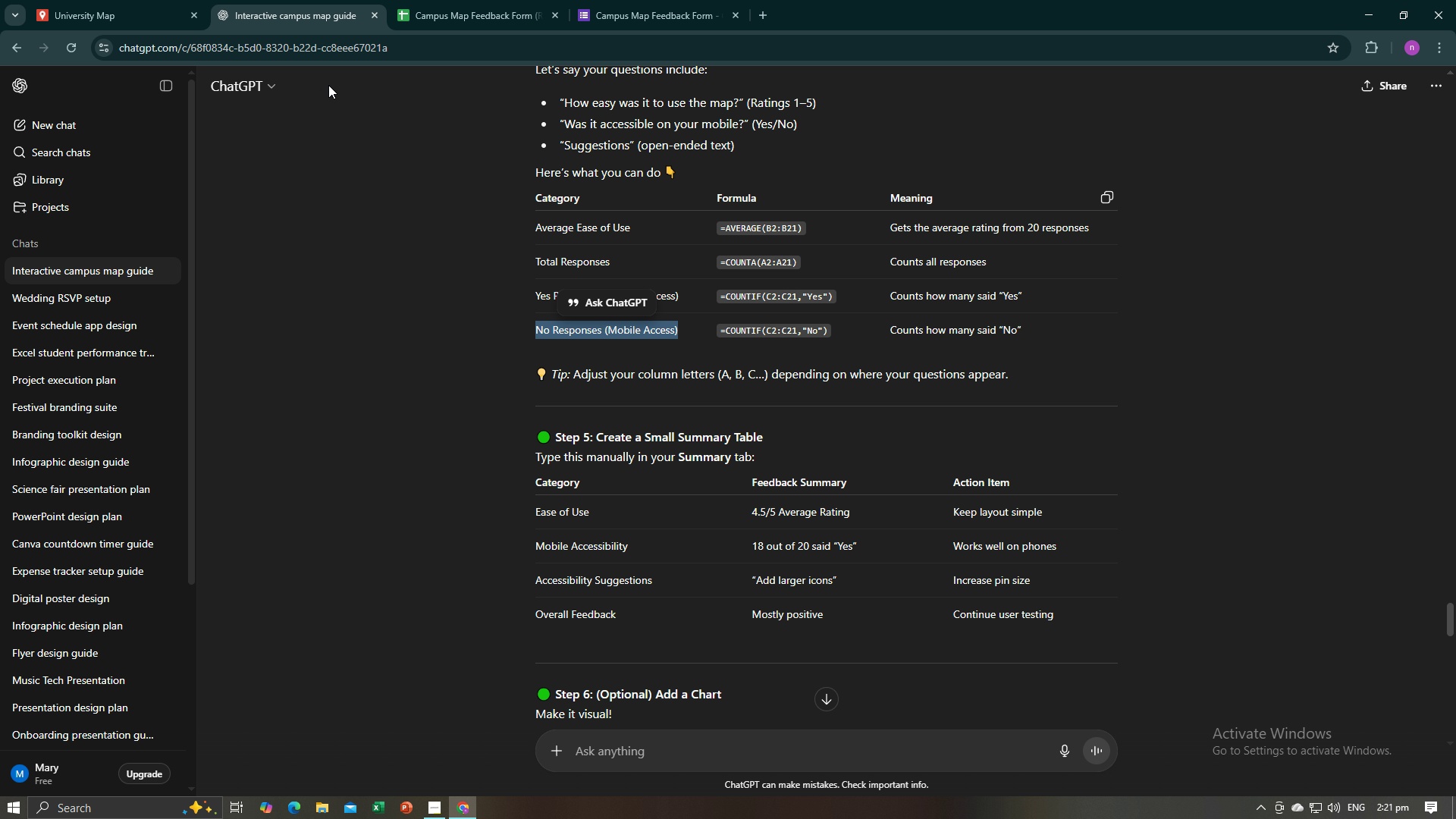 
left_click([441, 0])
 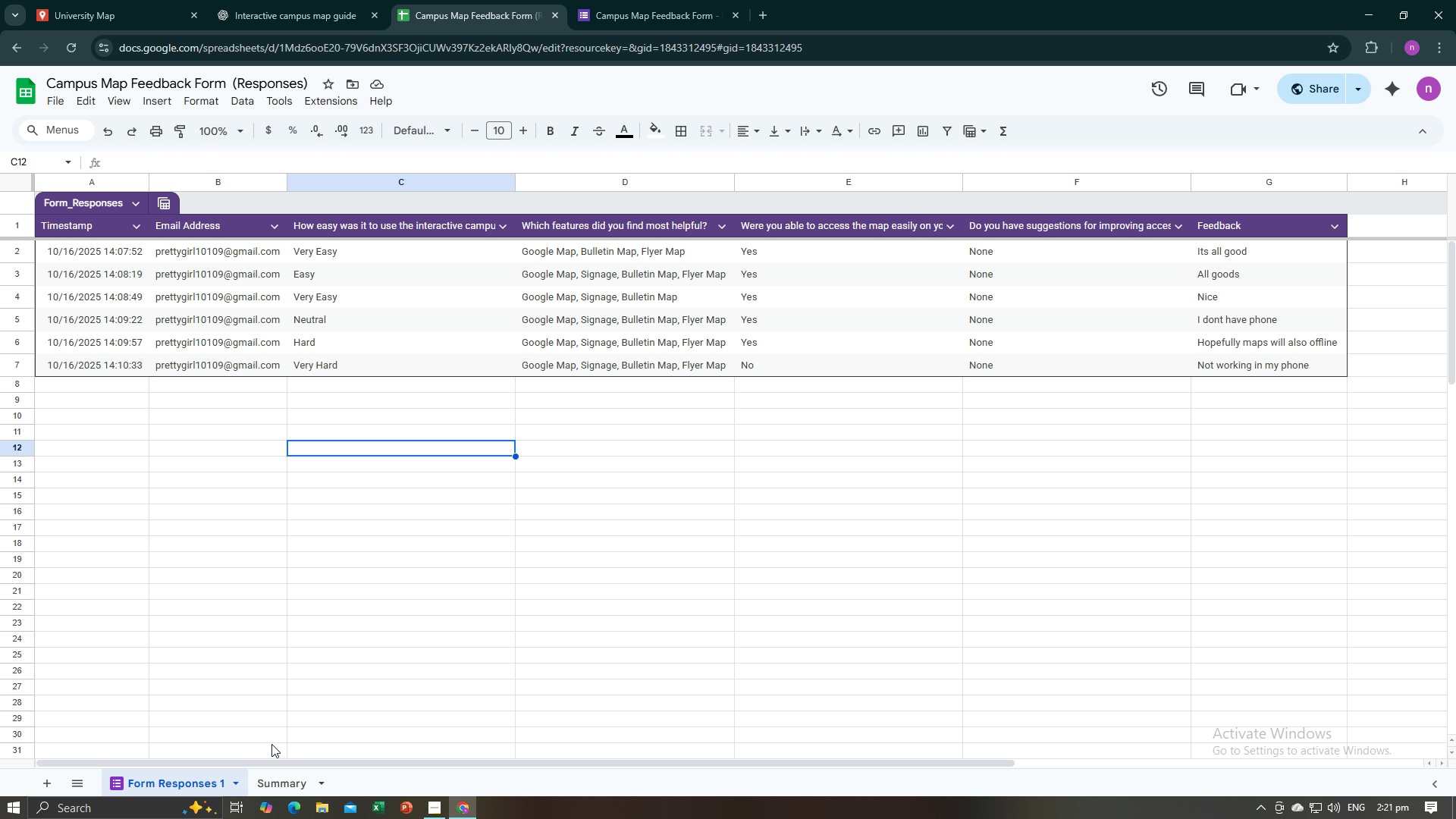 
left_click([271, 776])
 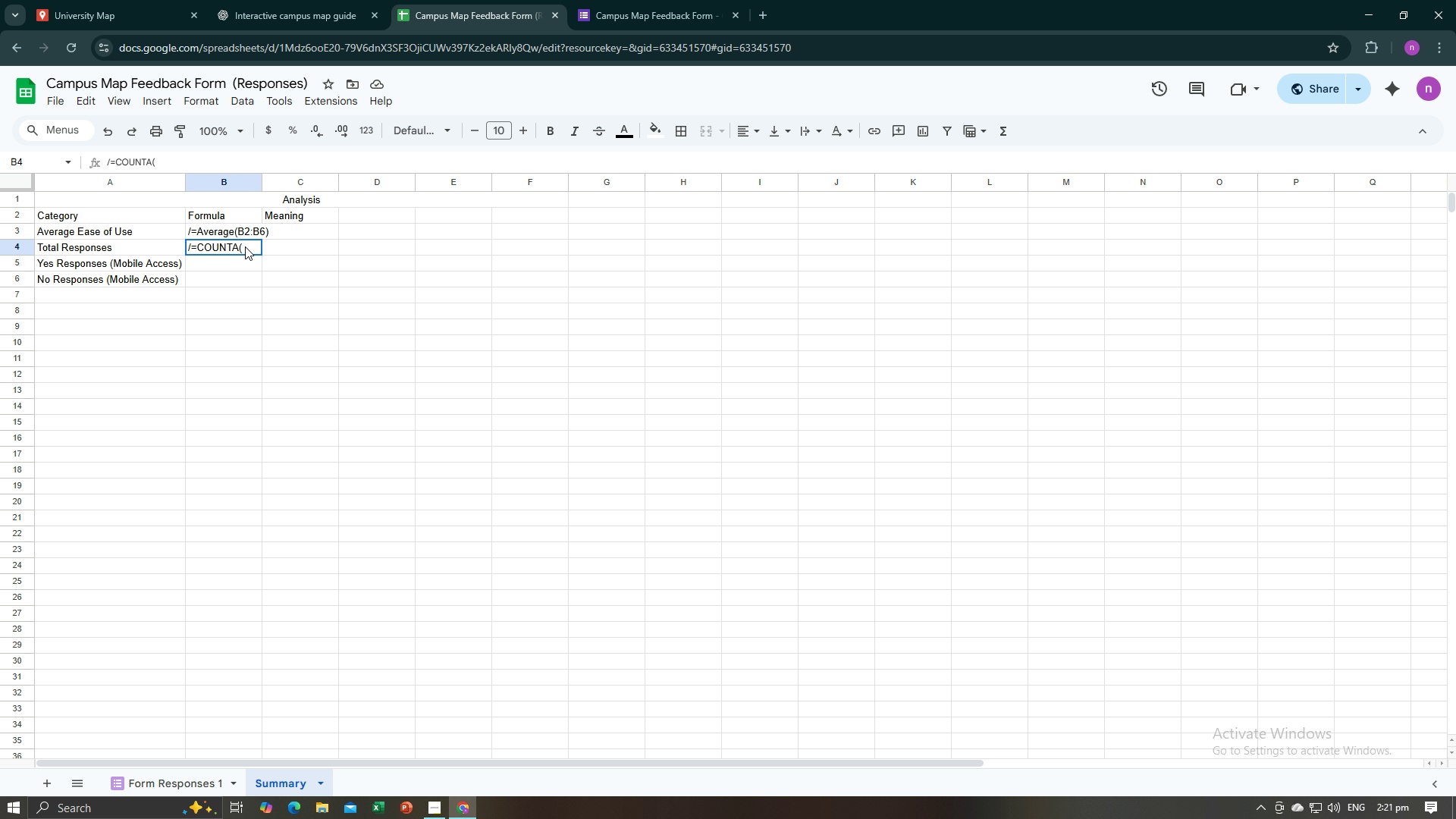 
double_click([245, 246])
 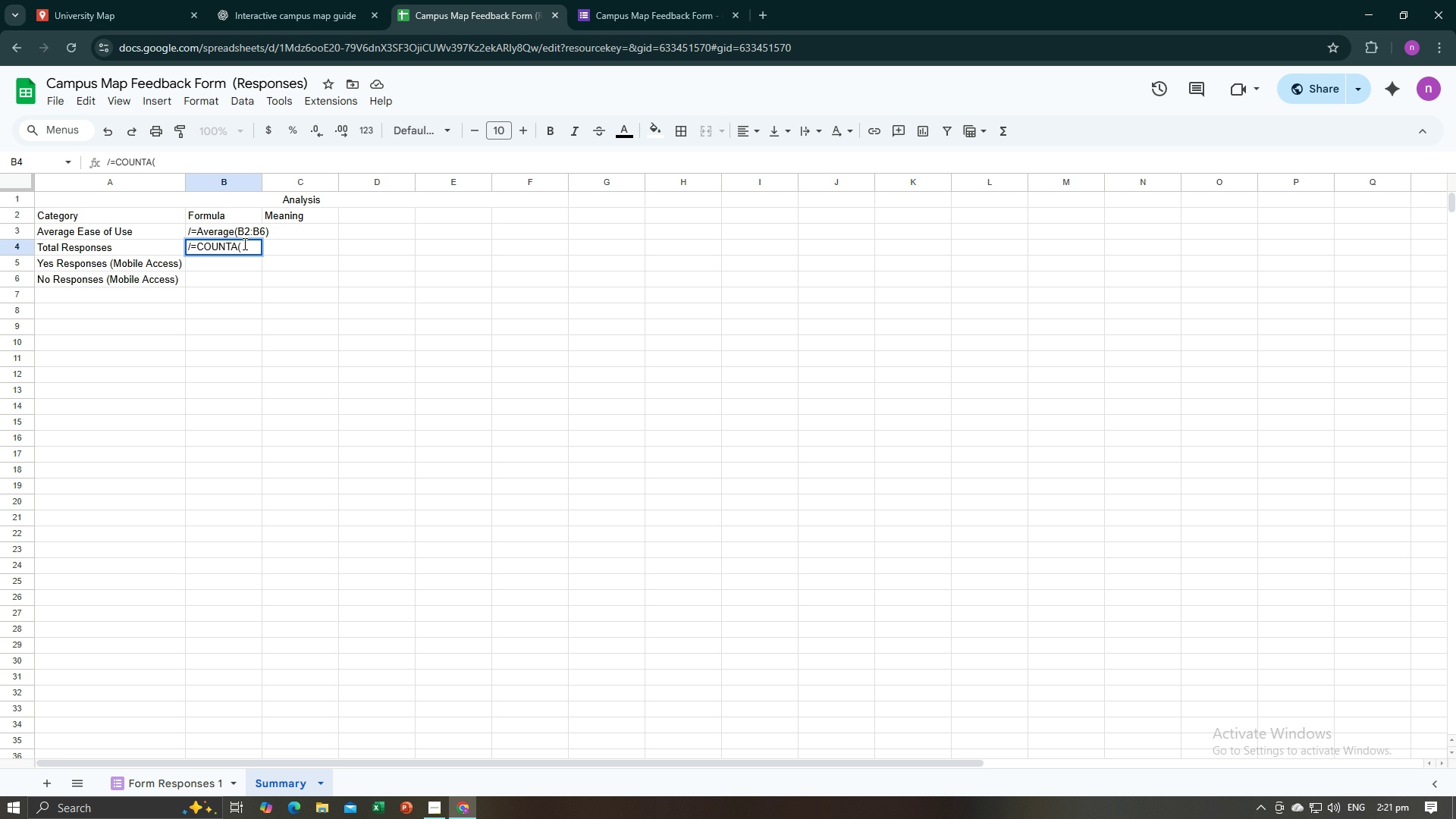 
type(A)
key(Backspace)
type(a2:a6))
 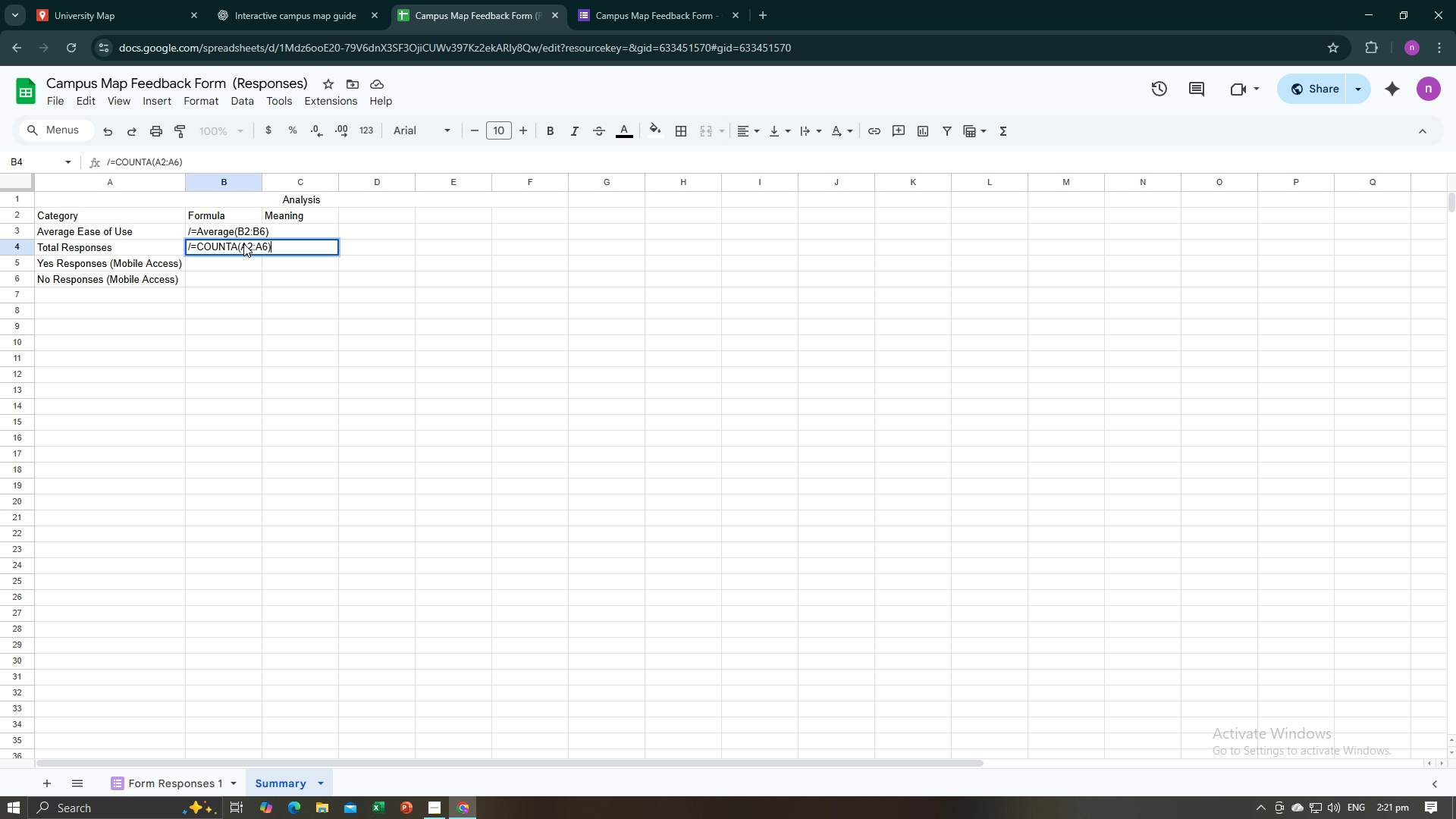 
 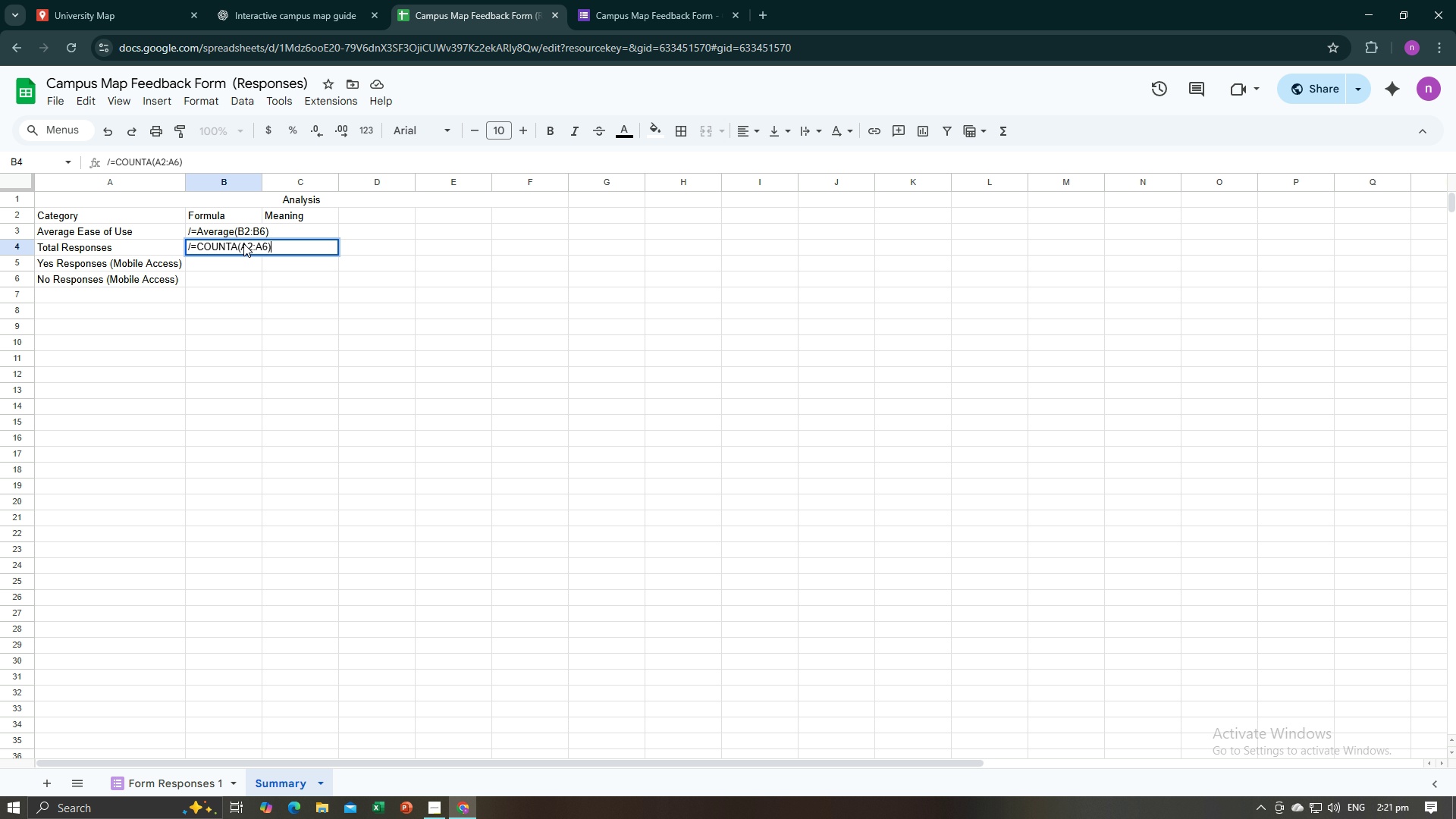 
key(Enter)
 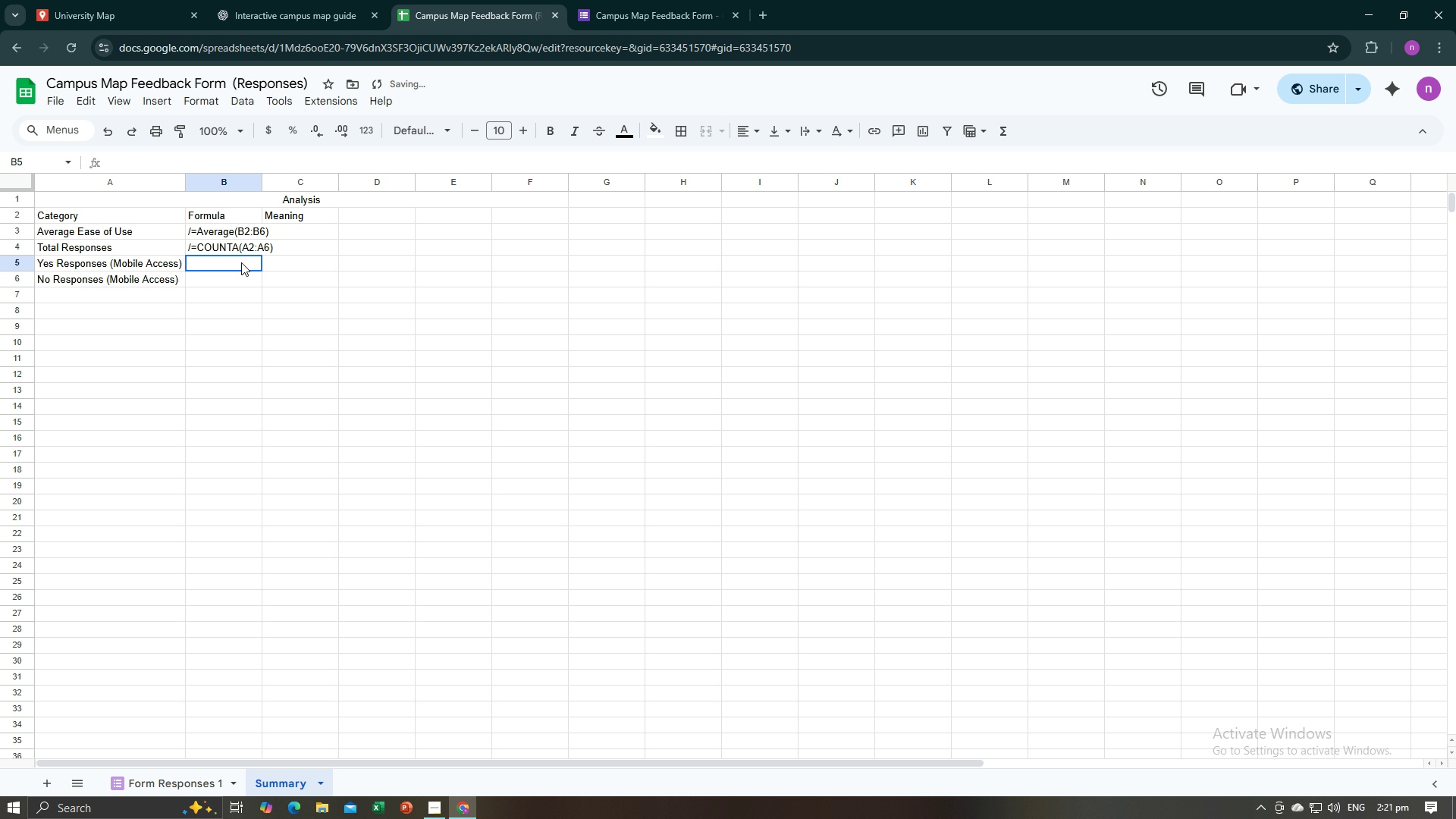 
double_click([241, 262])
 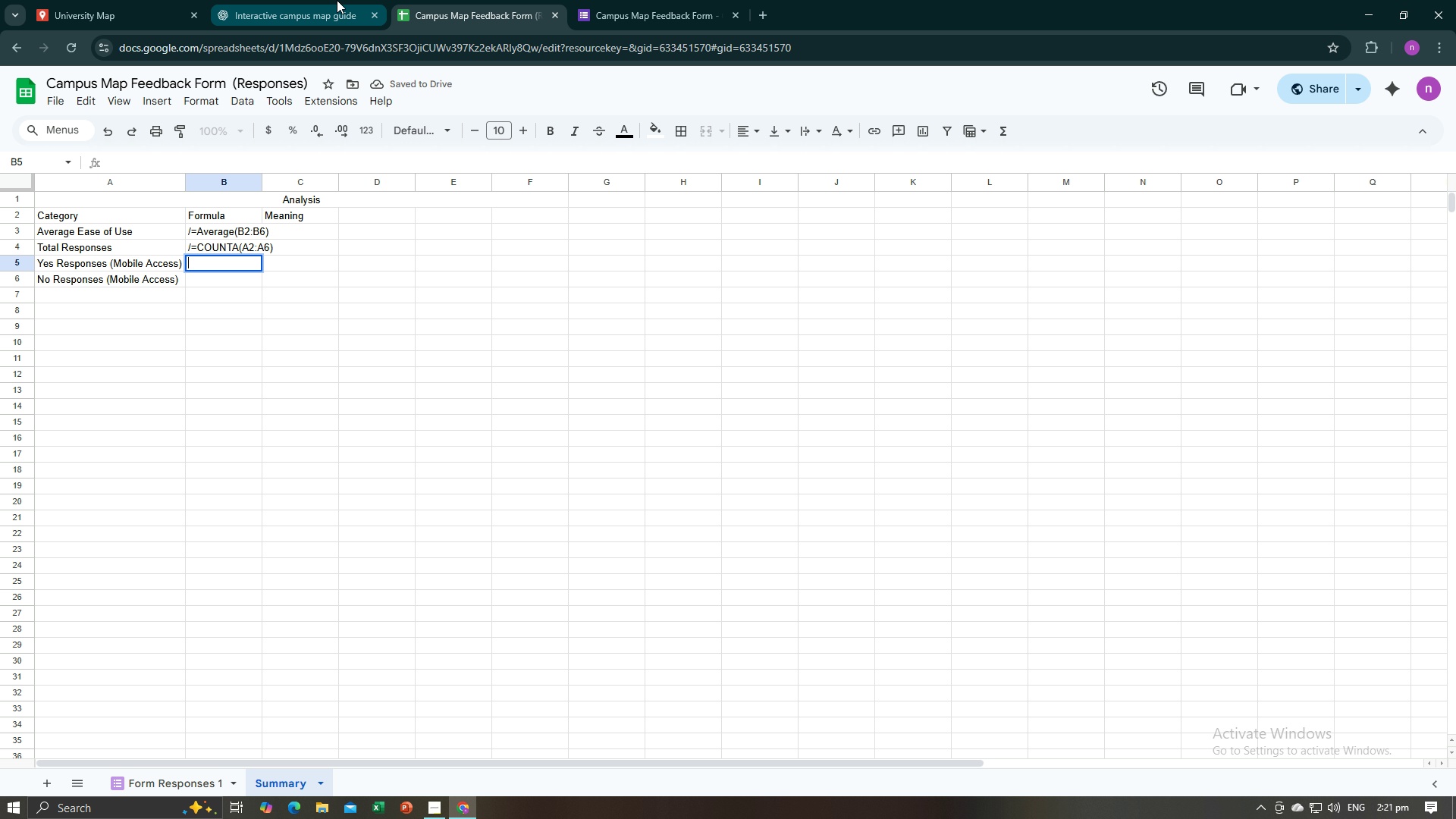 
left_click([337, 0])
 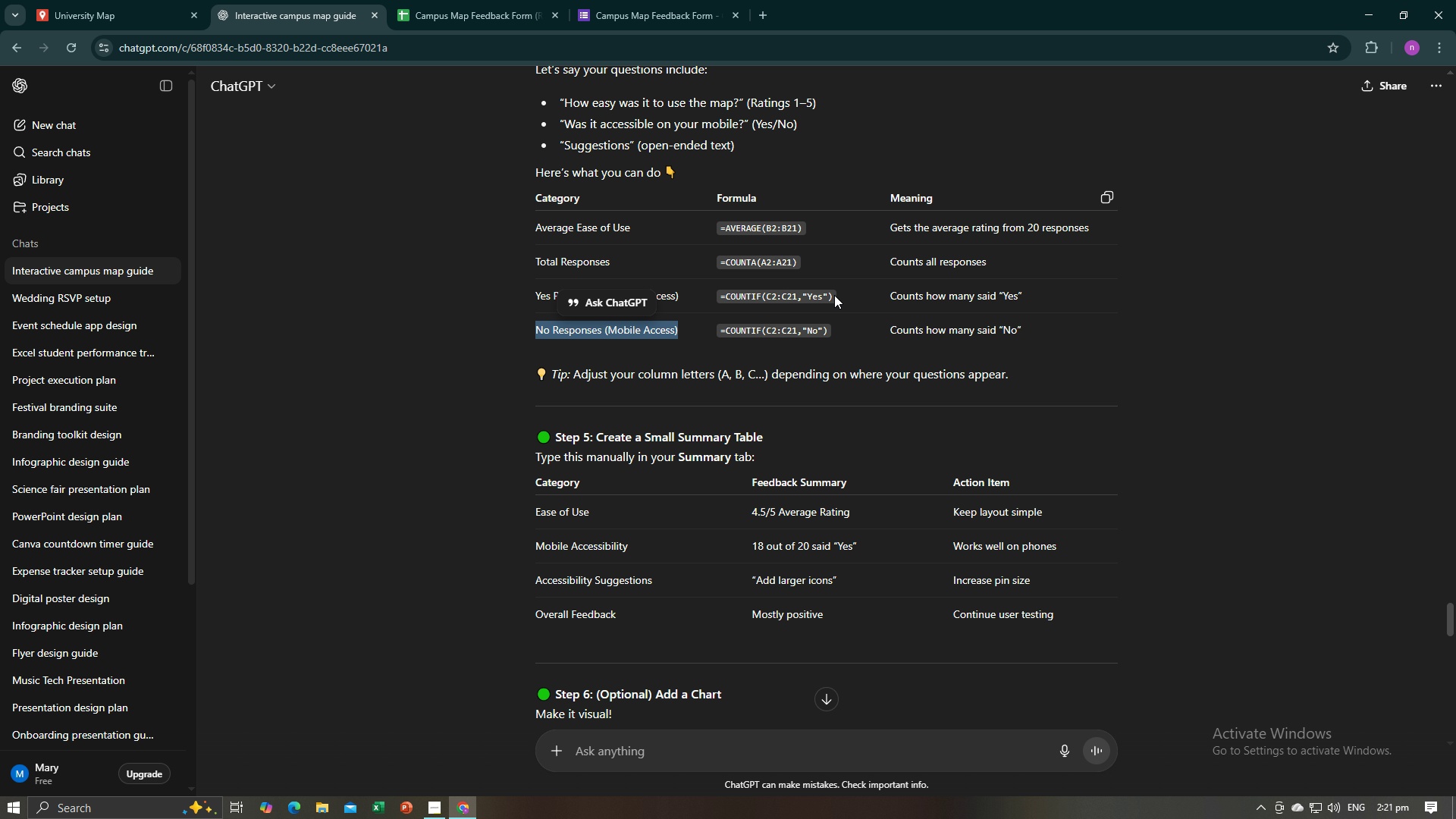 
left_click_drag(start_coordinate=[834, 295], to_coordinate=[712, 297])
 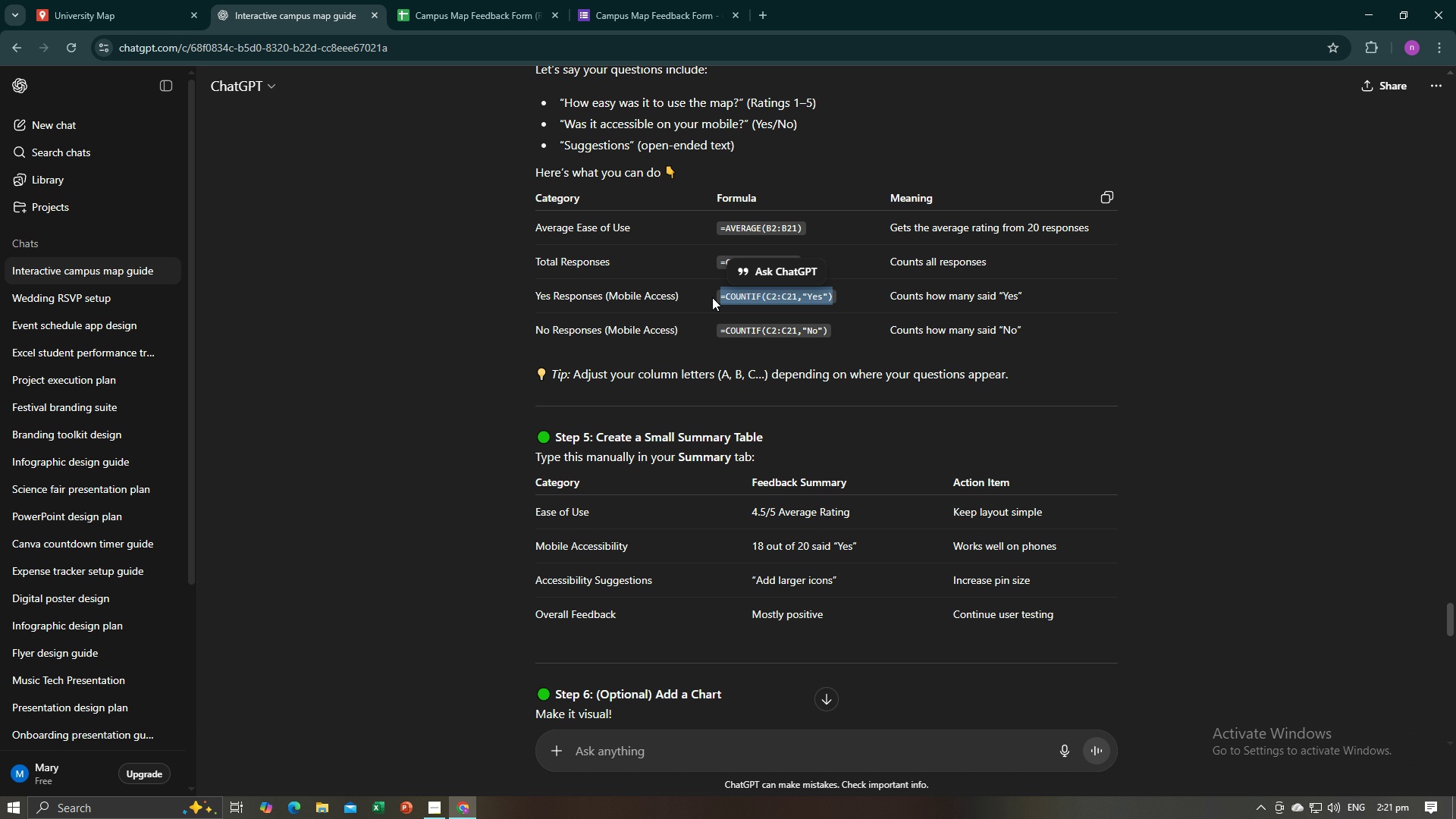 
key(Control+C)
 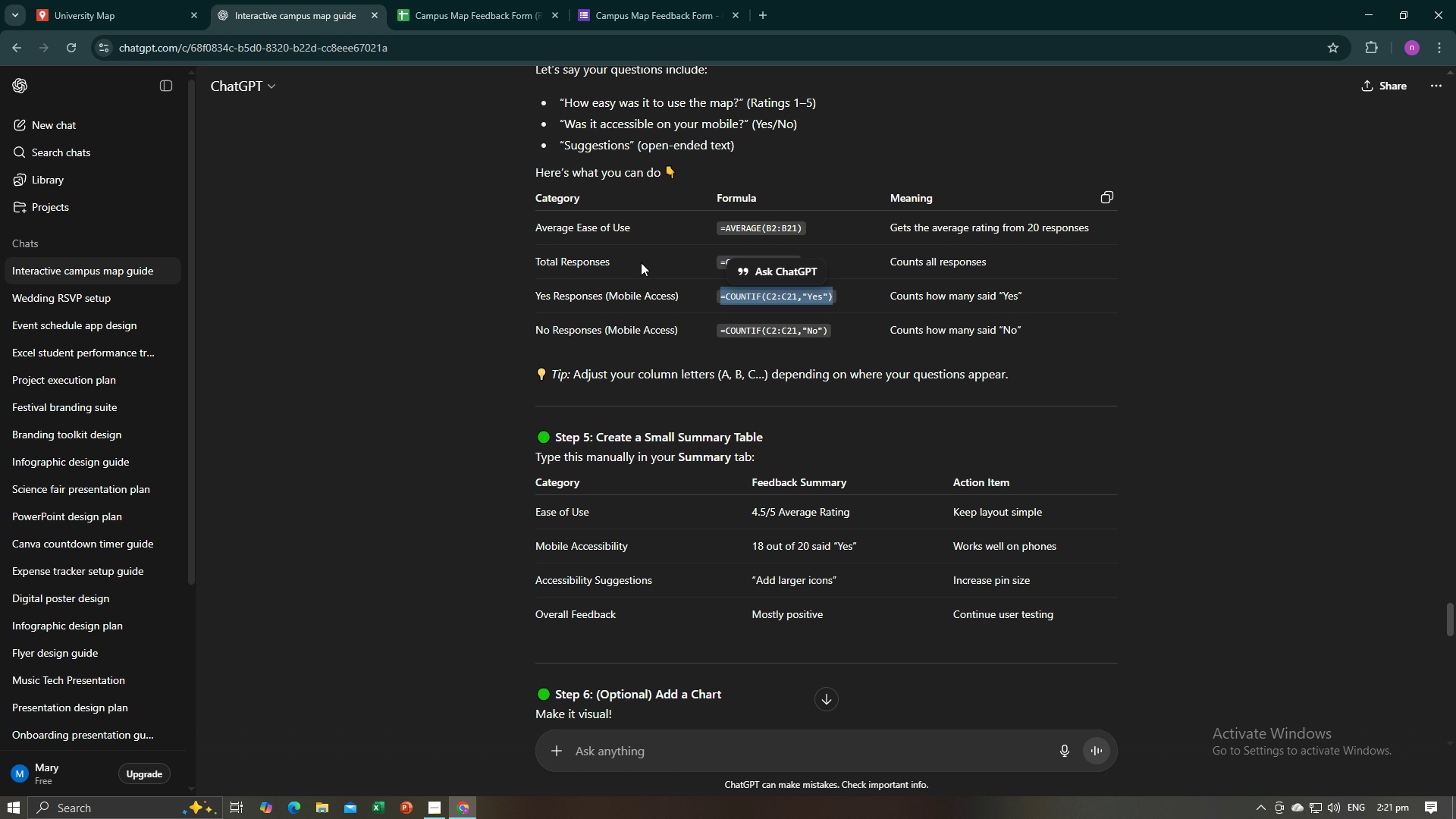 
key(Control+C)
 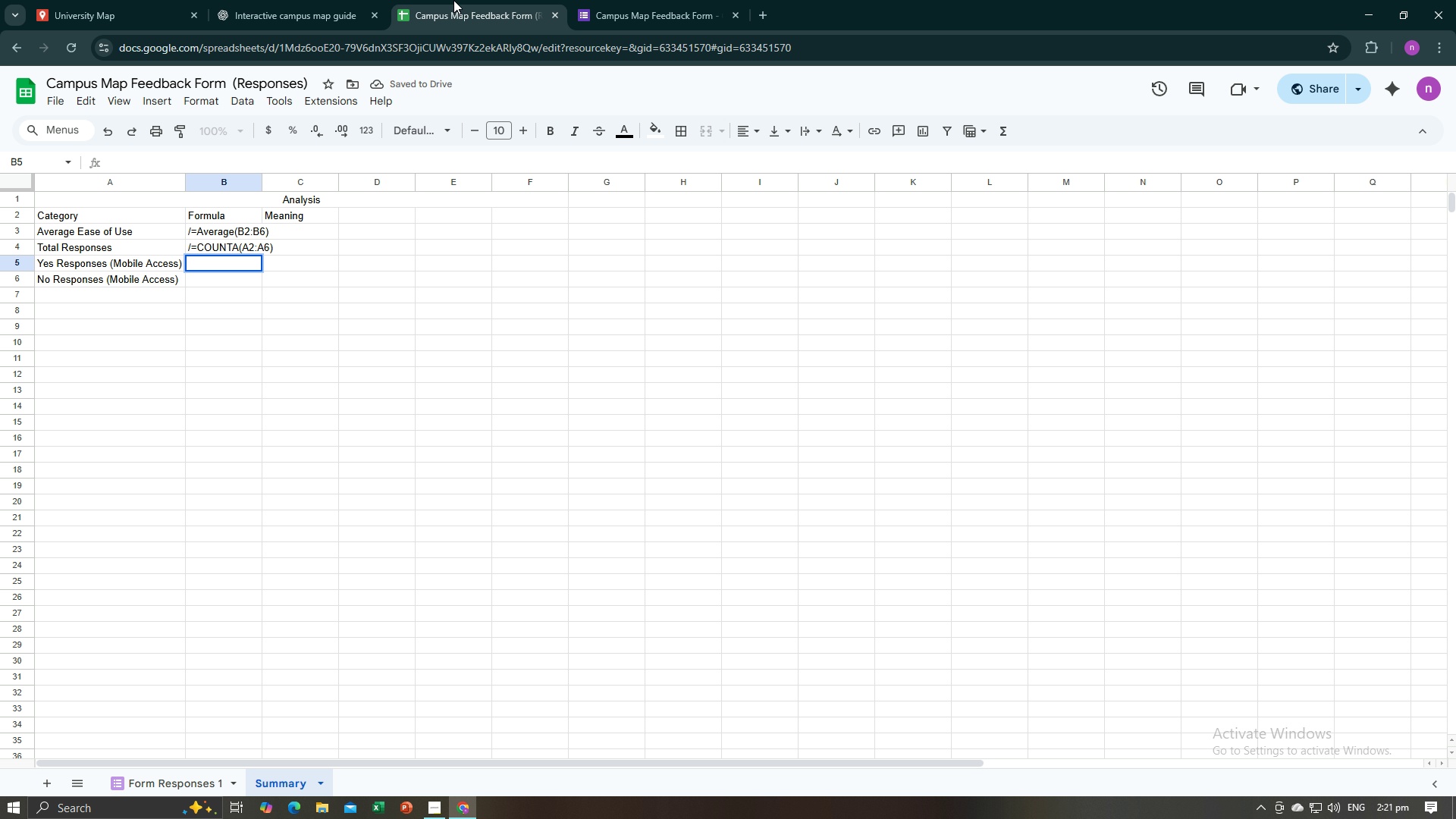 
left_click([453, 0])
 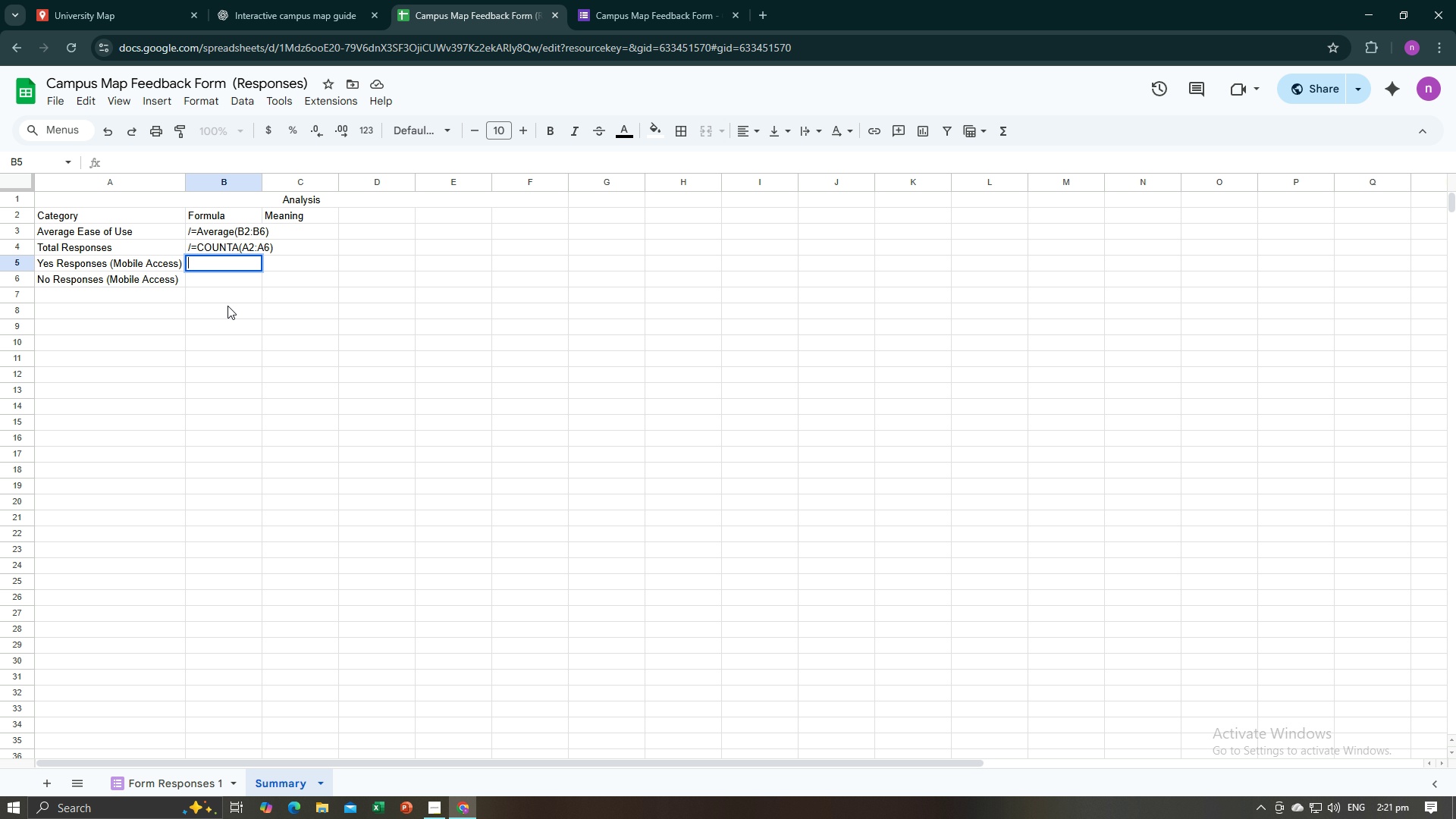 
key(Control+V)
 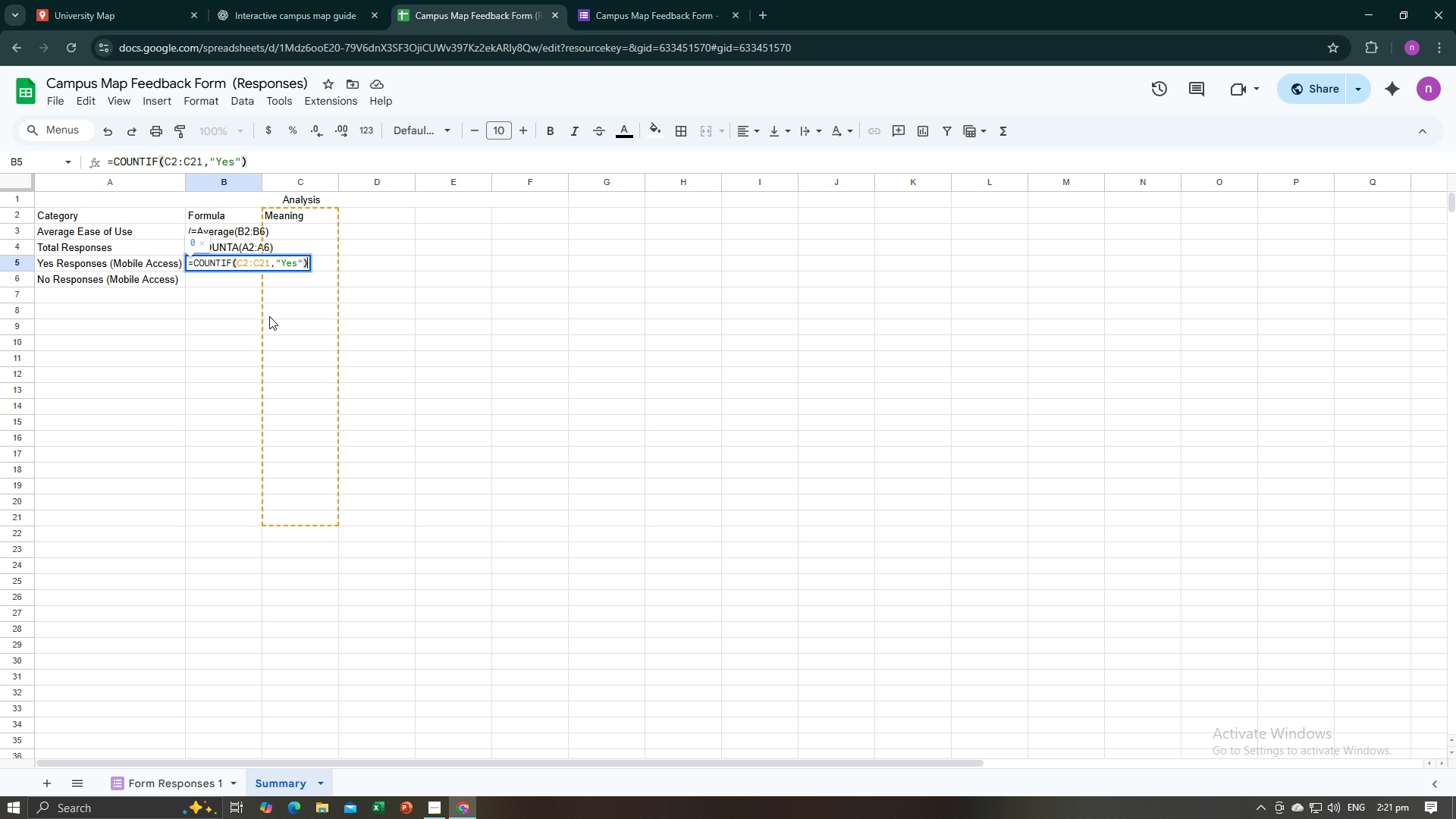 
key(Alt+Tab)